 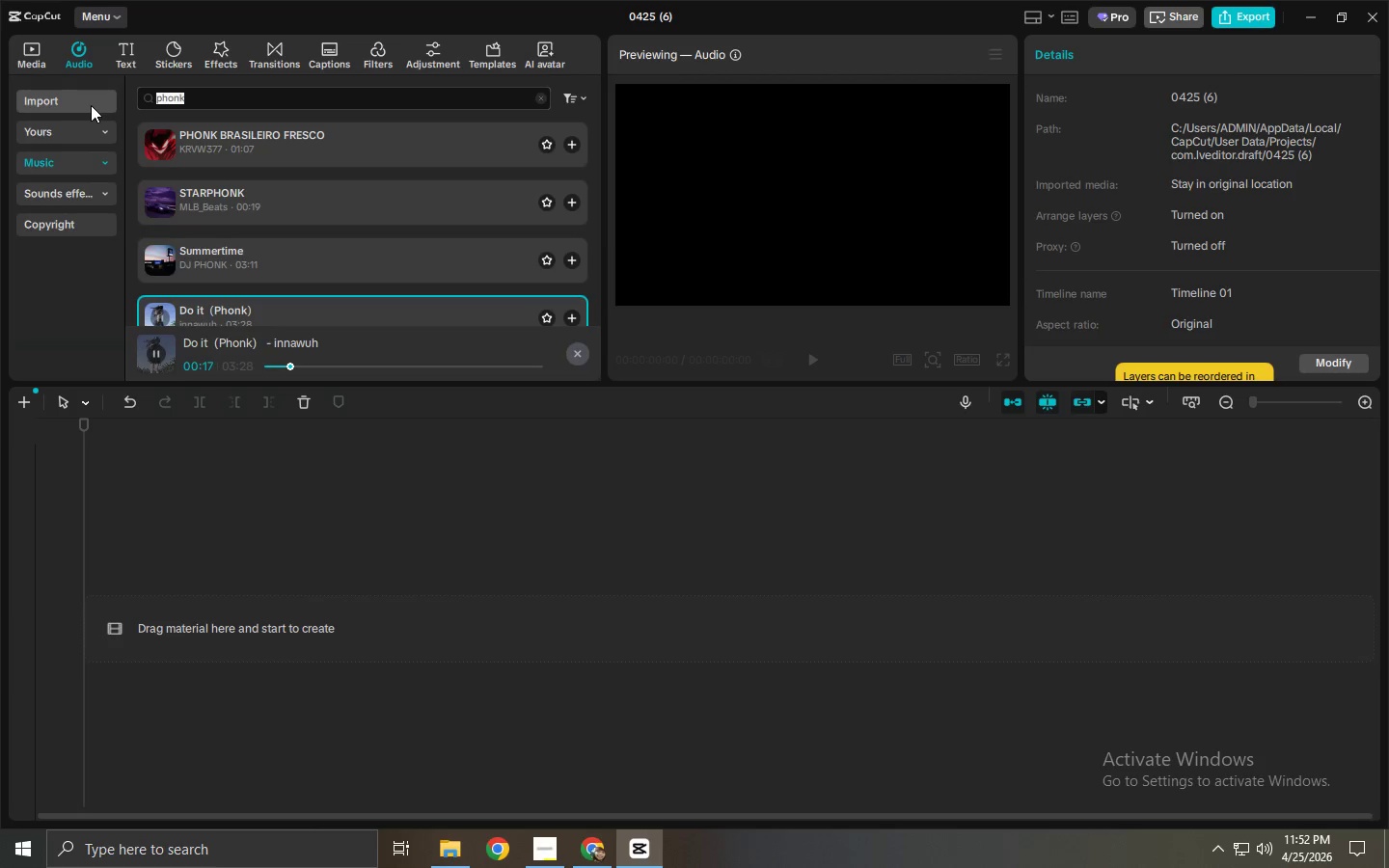 
type(lof-)
key(Backspace)
key(Backspace)
type(-foi)
key(Backspace)
key(Backspace)
type(i bea)
 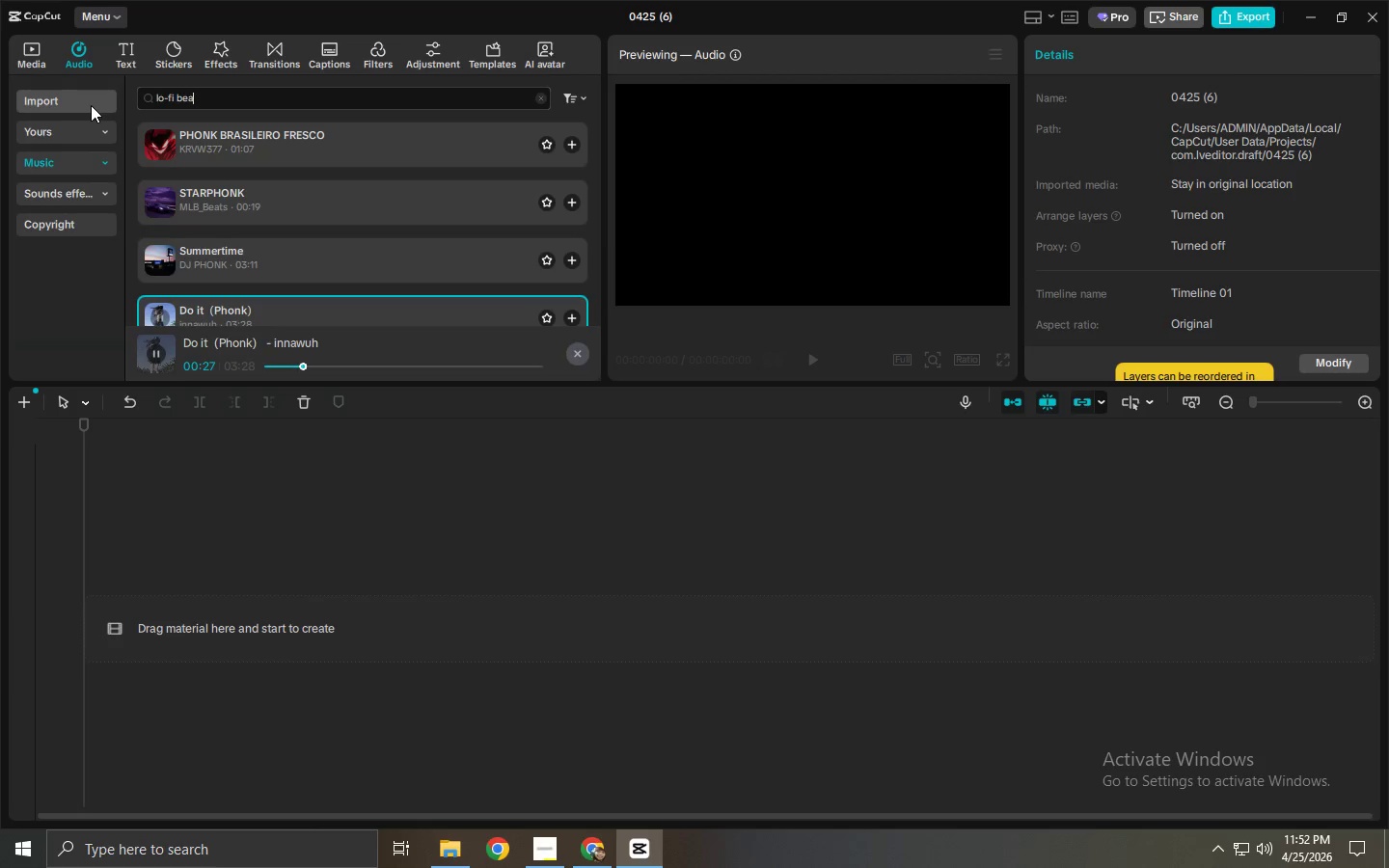 
hold_key(key=Backspace, duration=1.03)
 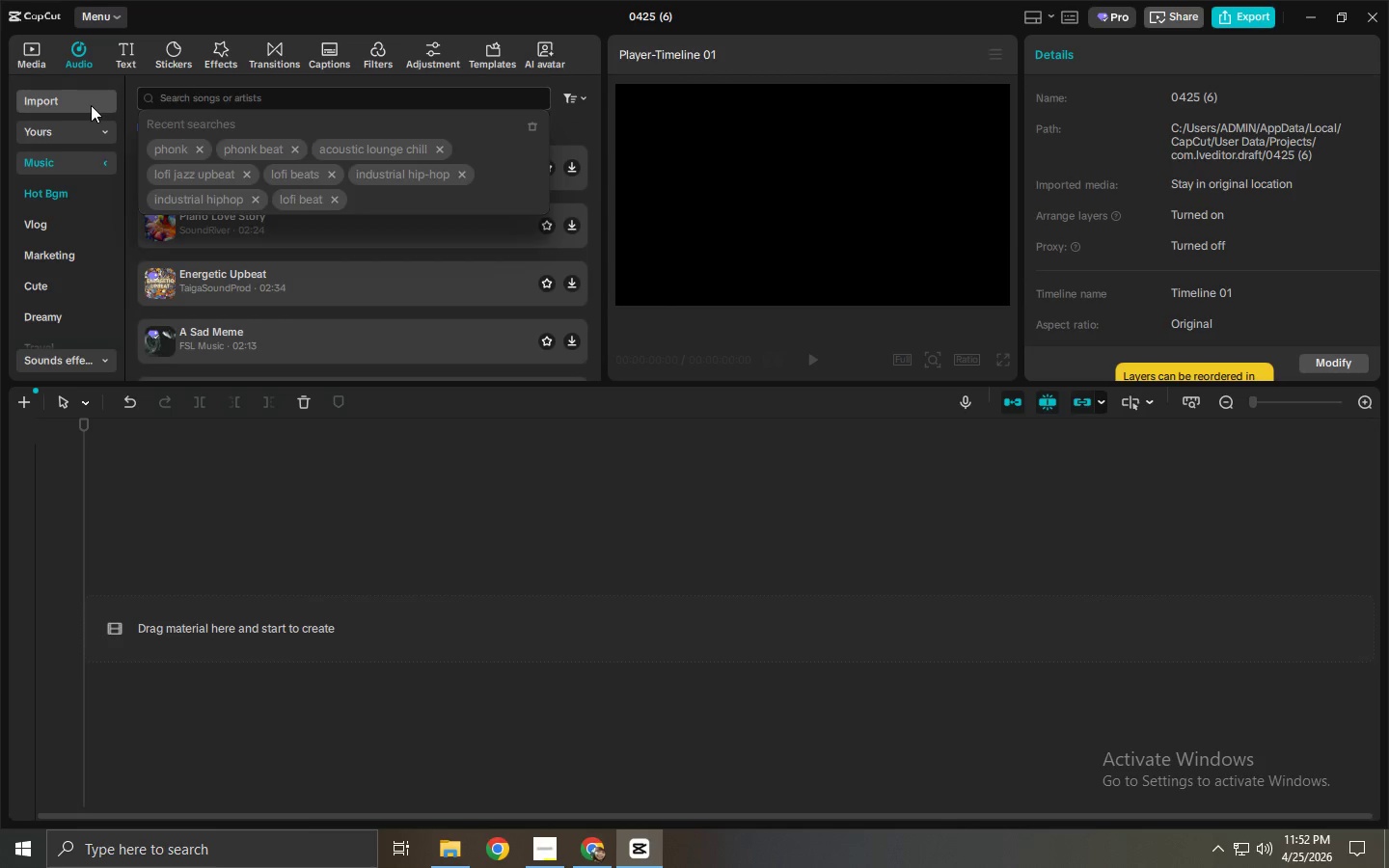 
type(upbeatr )
key(Backspace)
key(Backspace)
key(Backspace)
type(t lo-fi)
 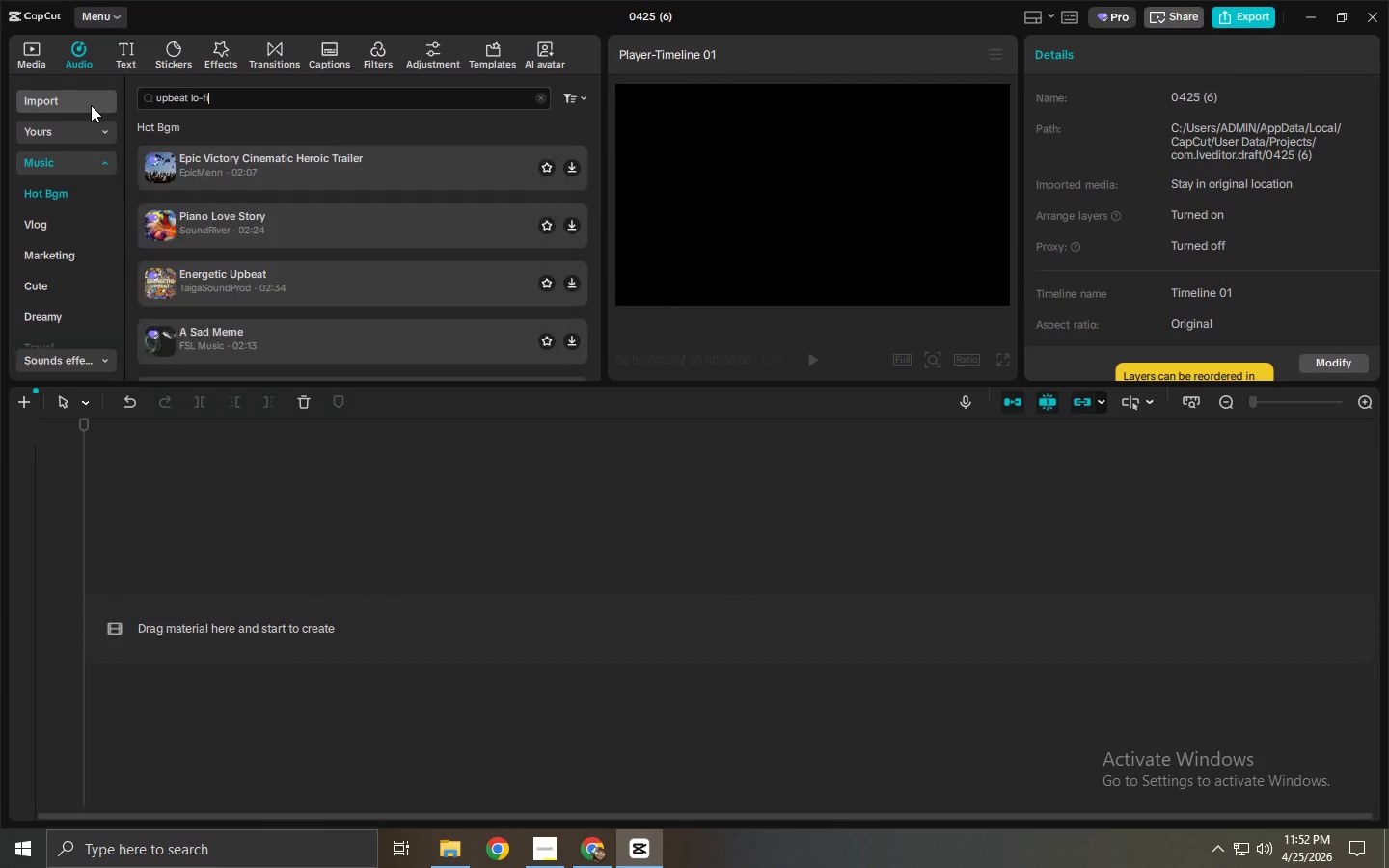 
key(Enter)
 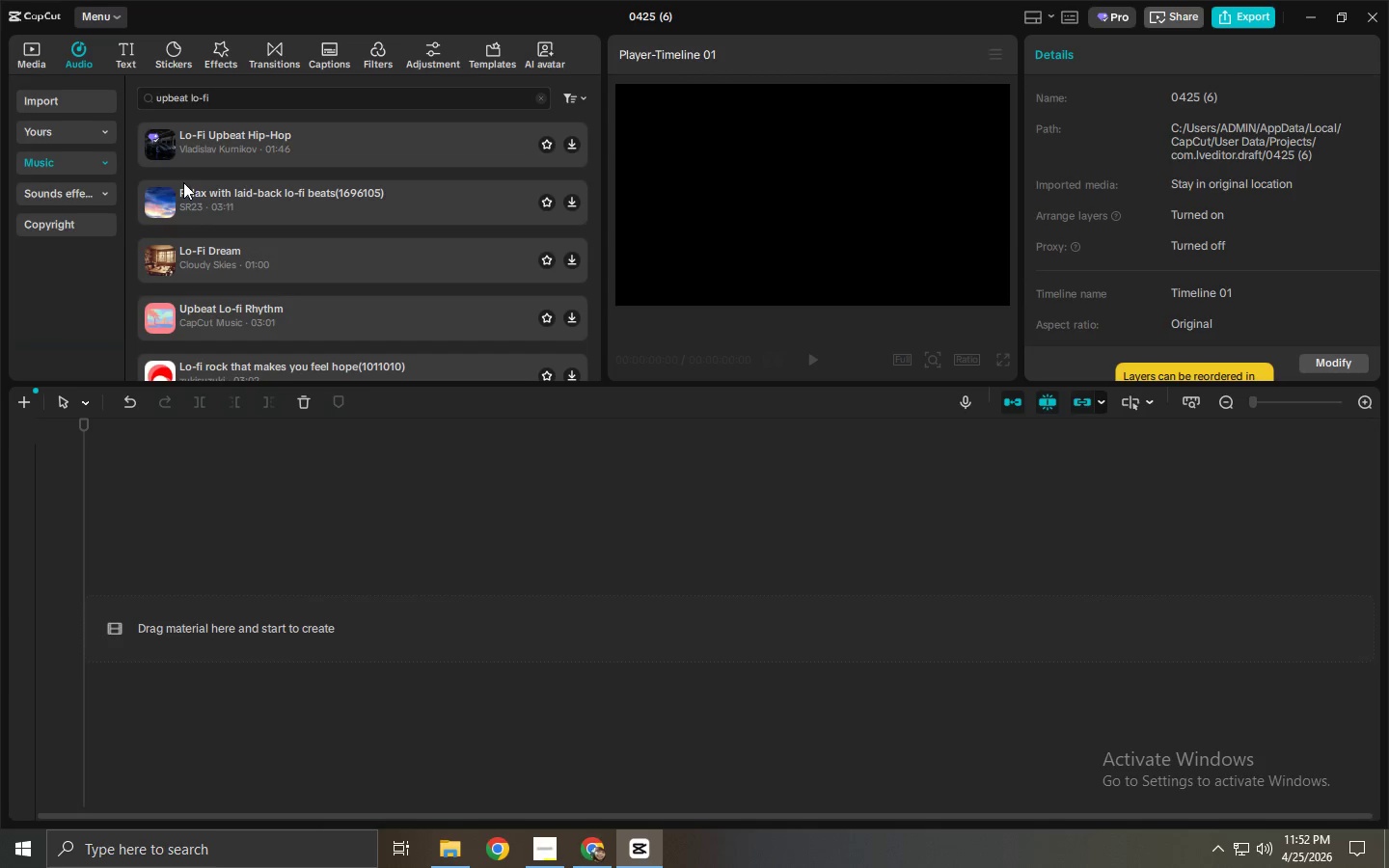 
left_click([242, 156])
 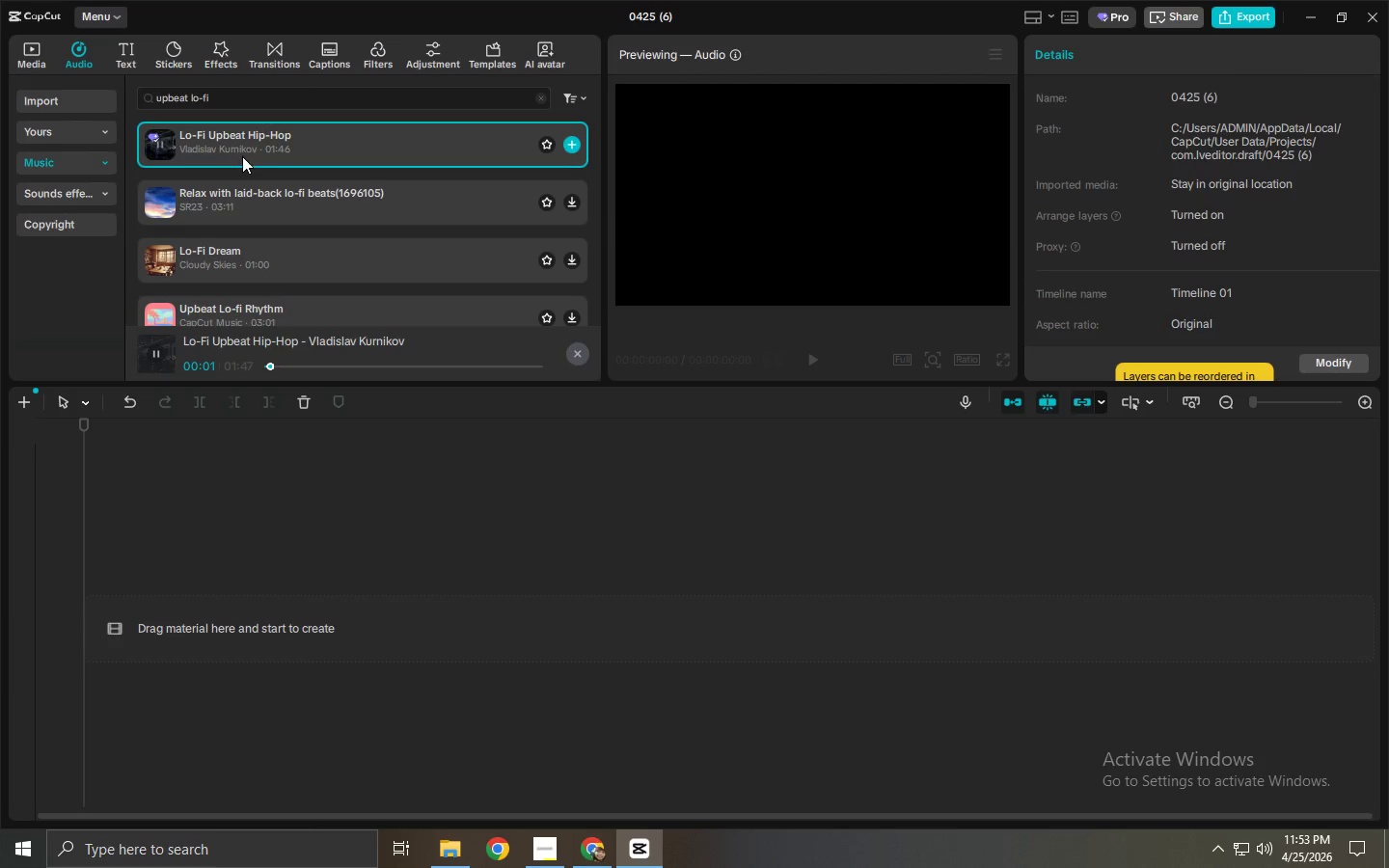 
left_click([302, 374])
 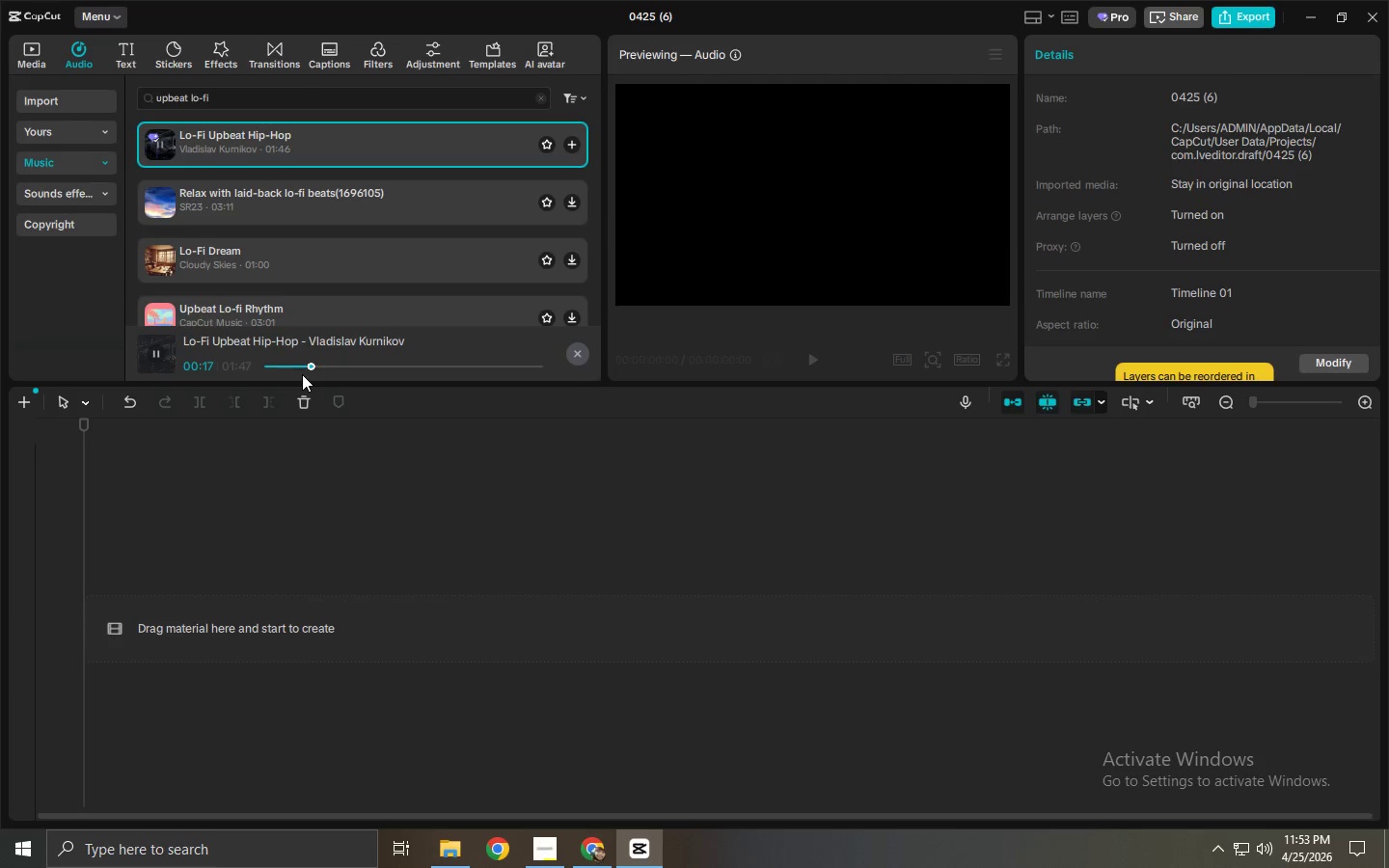 
wait(5.19)
 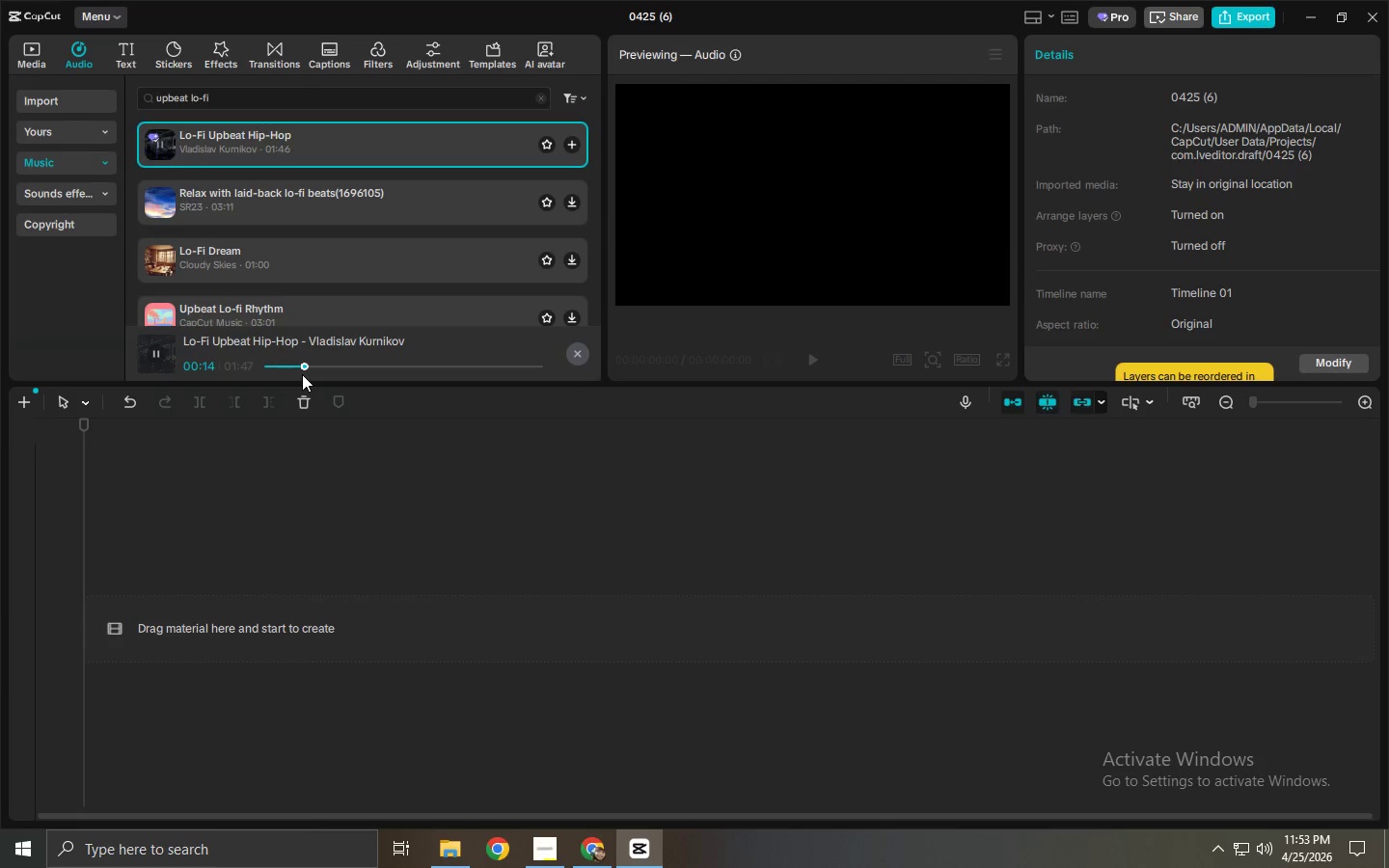 
left_click([294, 271])
 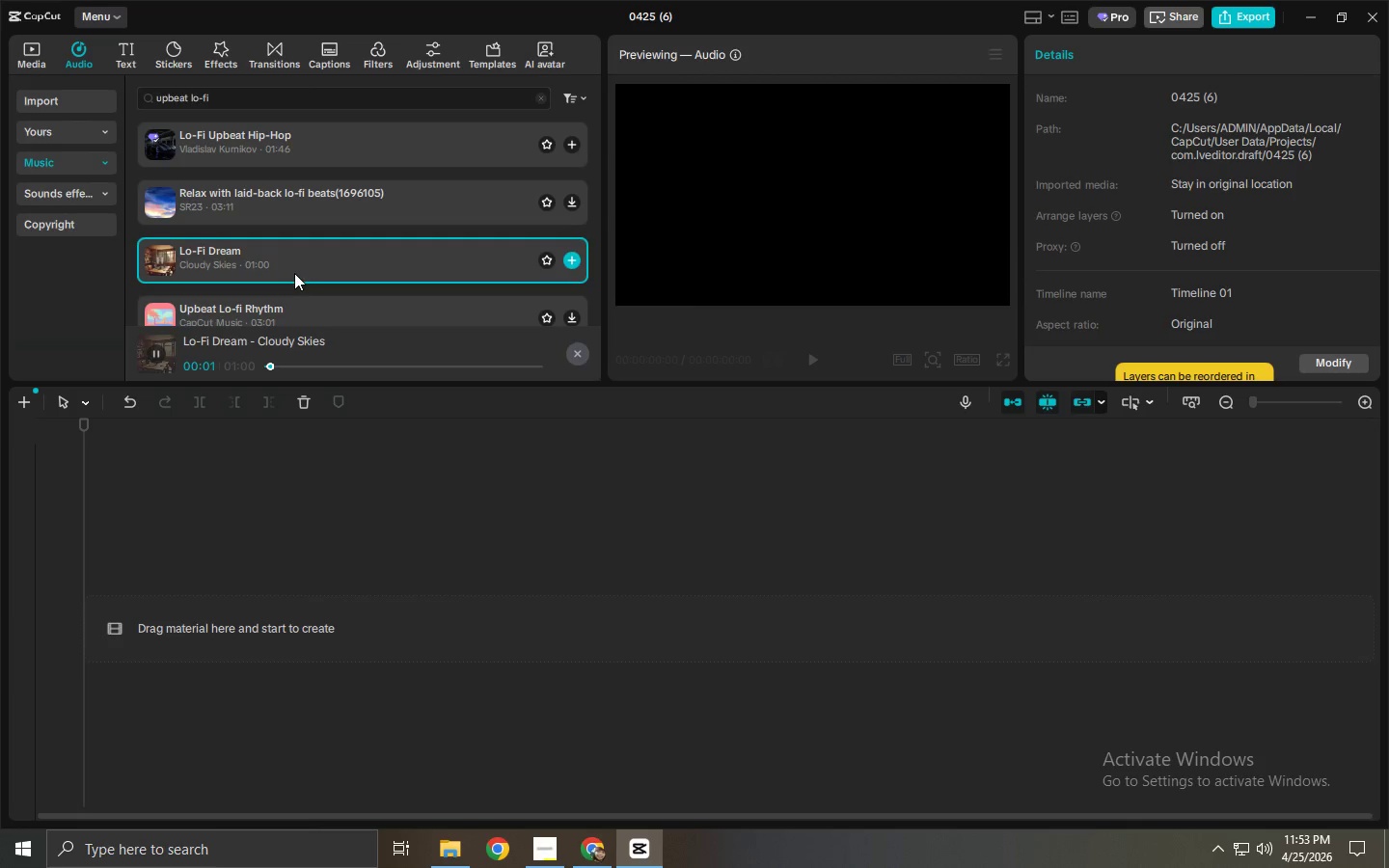 
left_click([287, 309])
 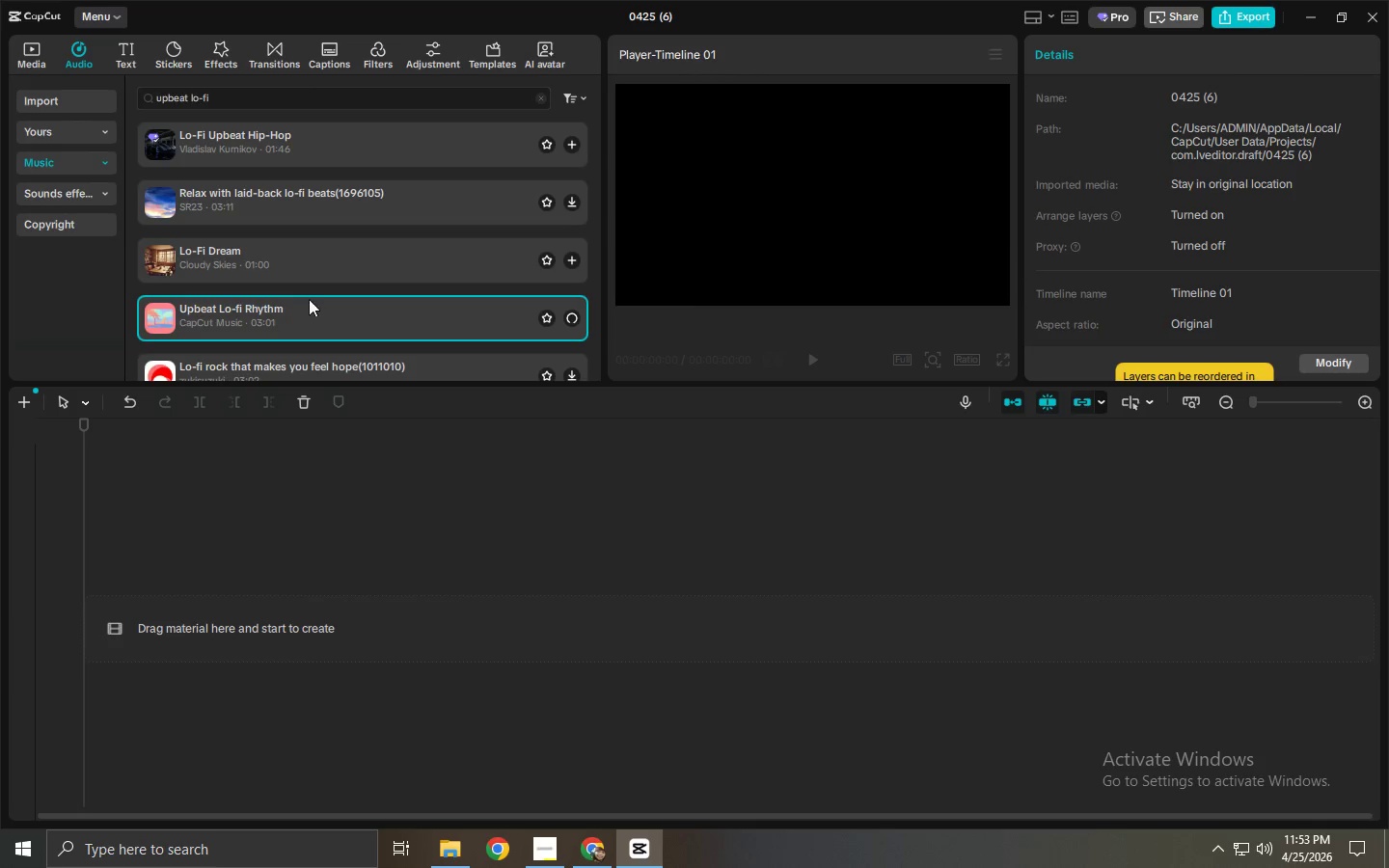 
scroll: coordinate [321, 291], scroll_direction: down, amount: 1.0
 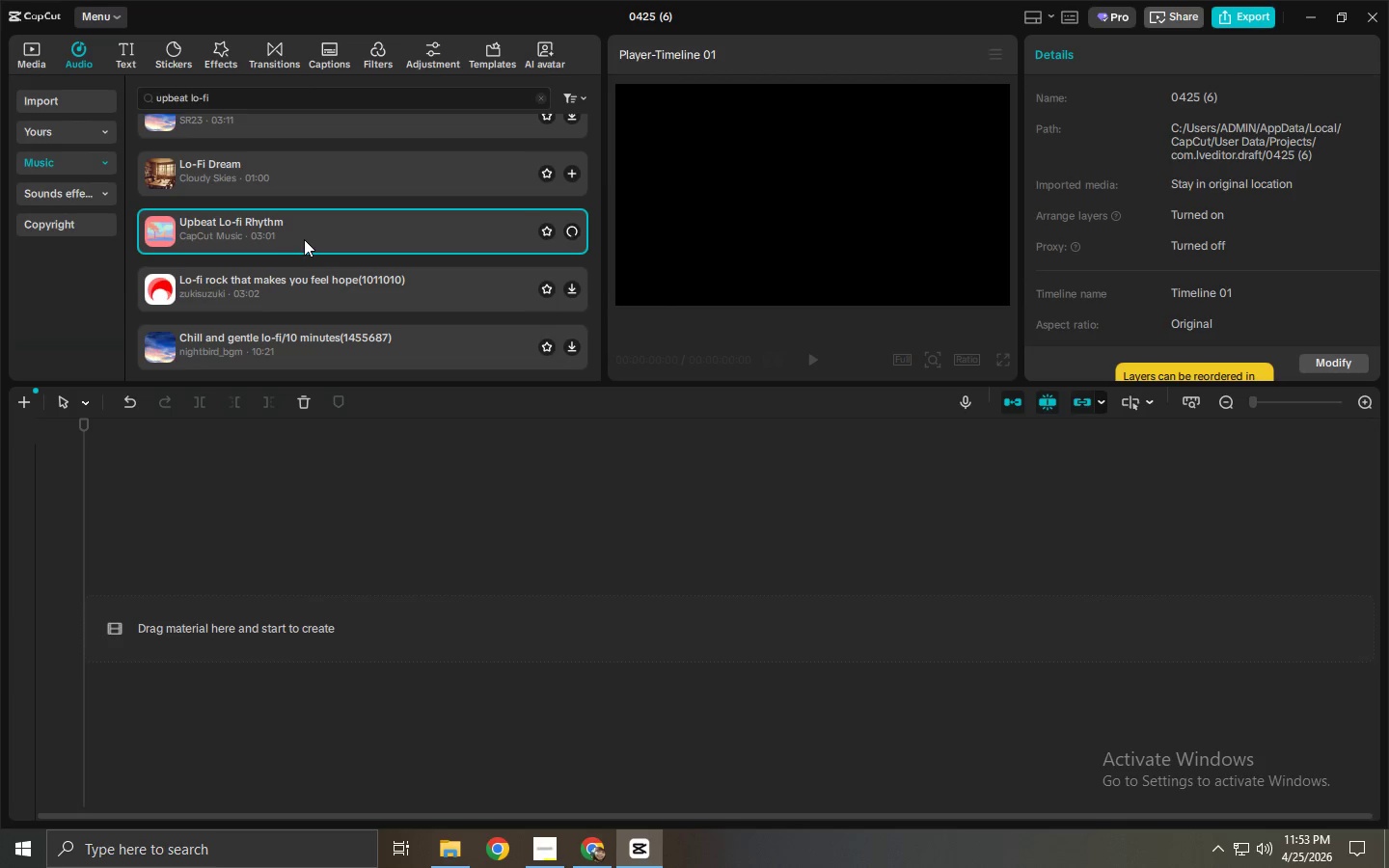 
wait(10.09)
 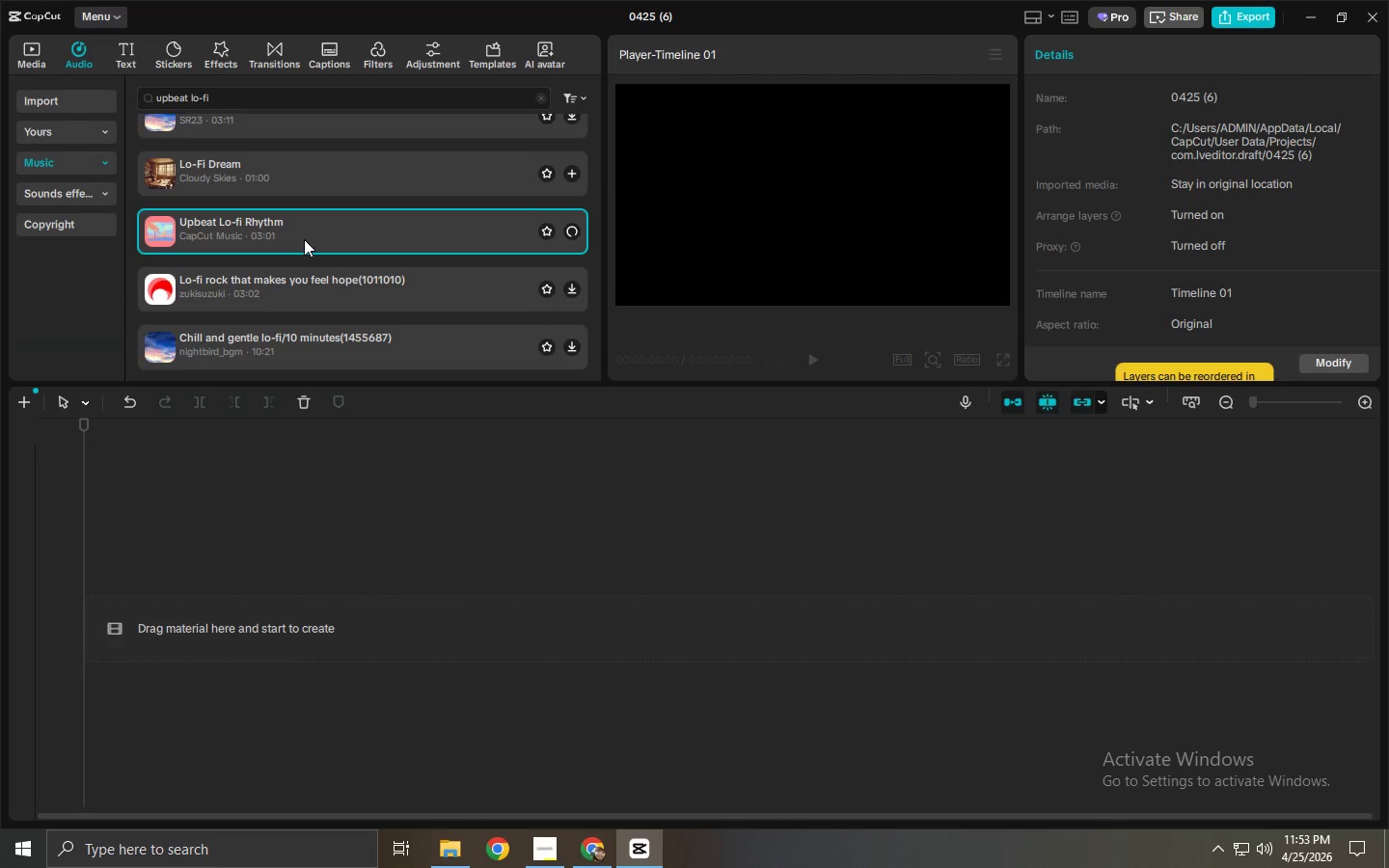 
left_click([313, 182])
 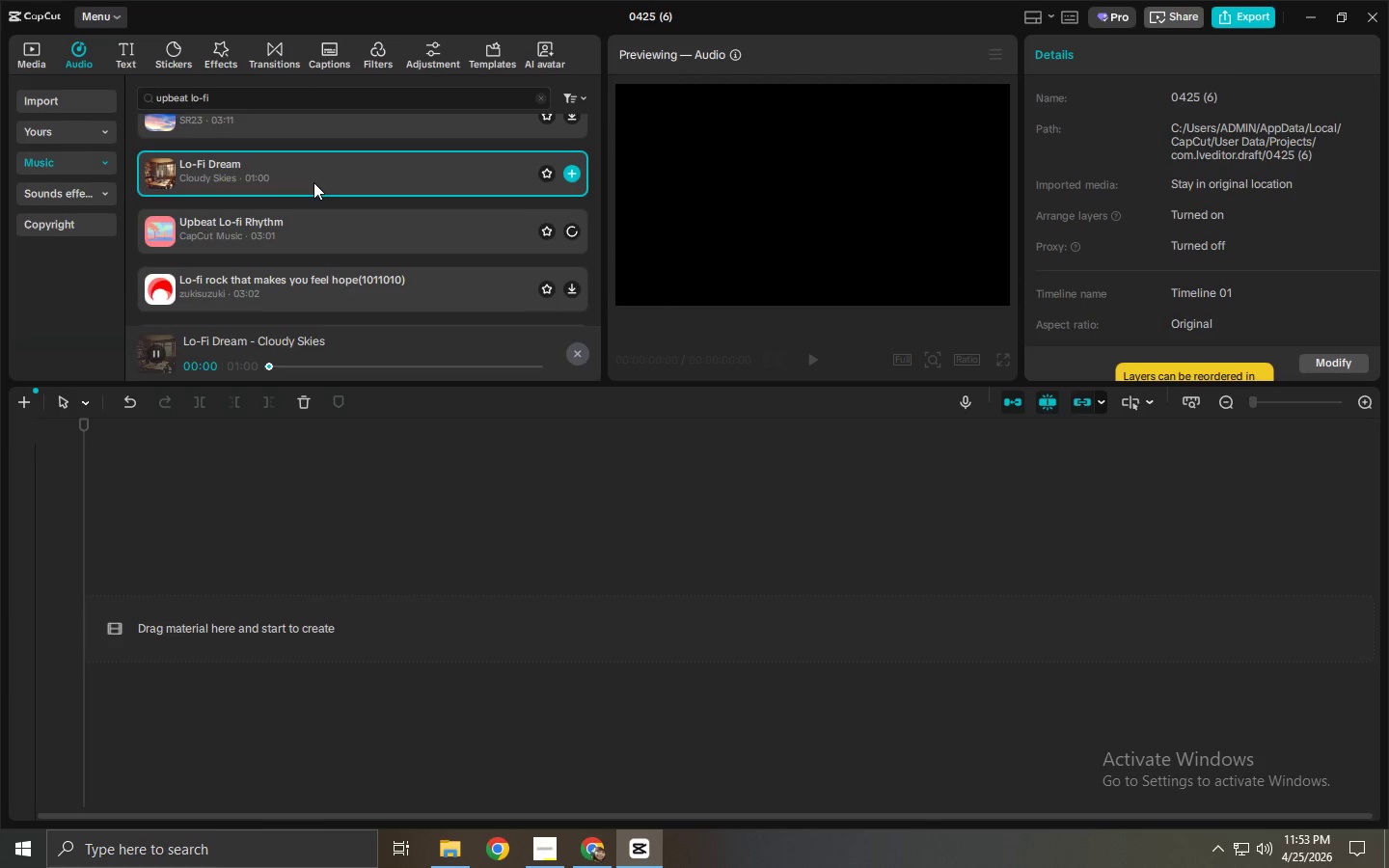 
scroll: coordinate [314, 182], scroll_direction: up, amount: 2.0
 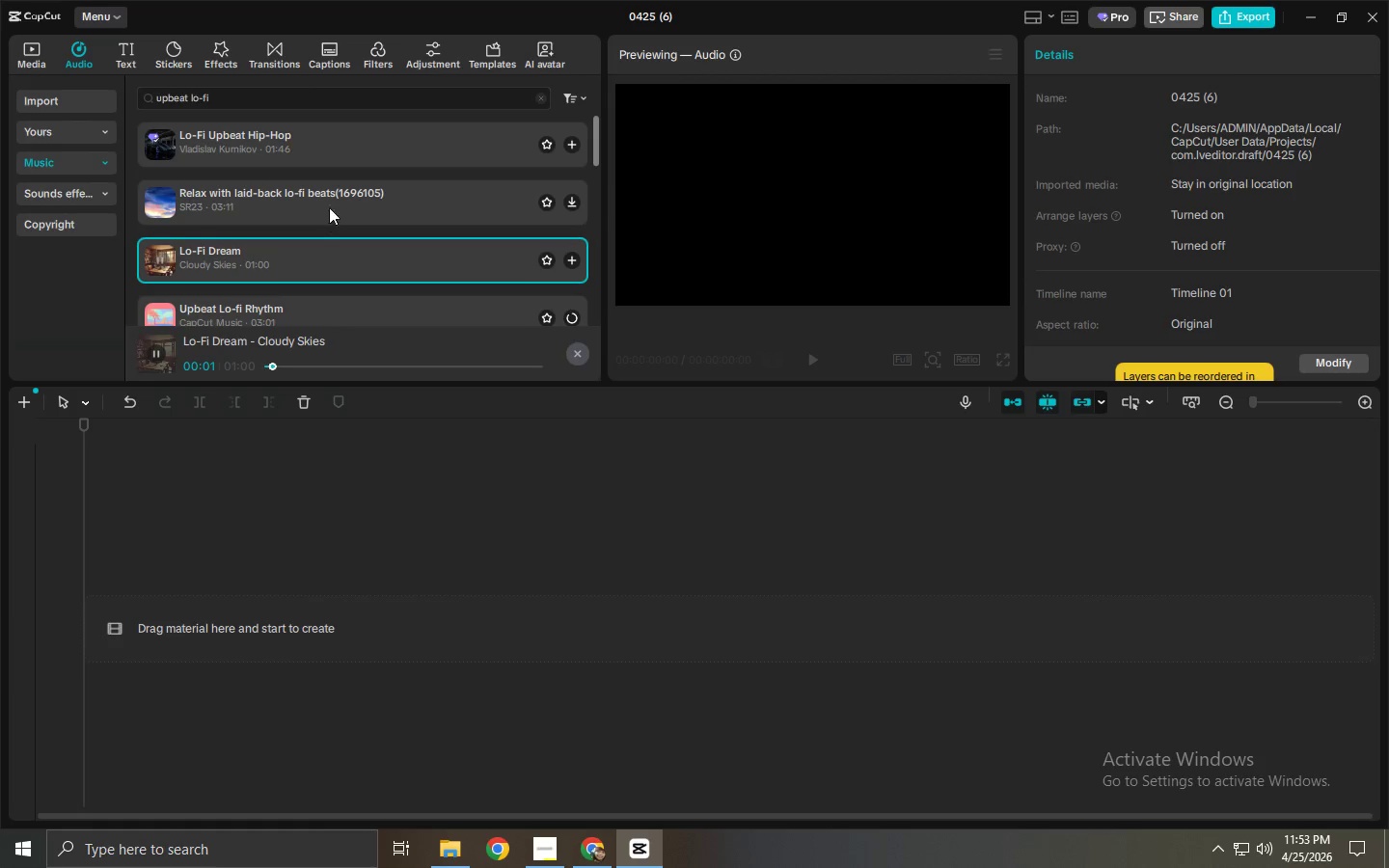 
left_click([336, 185])
 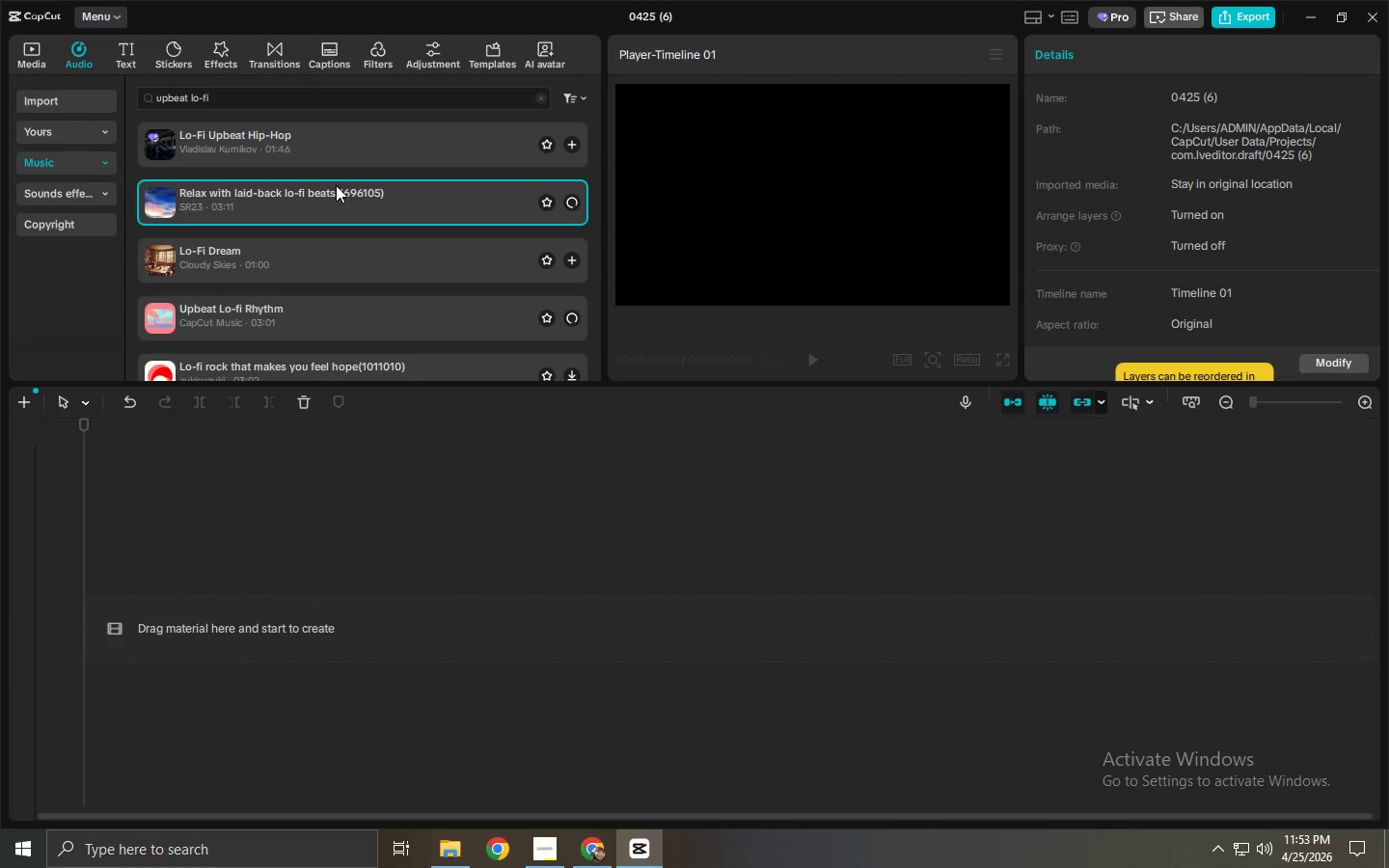 
left_click([334, 142])
 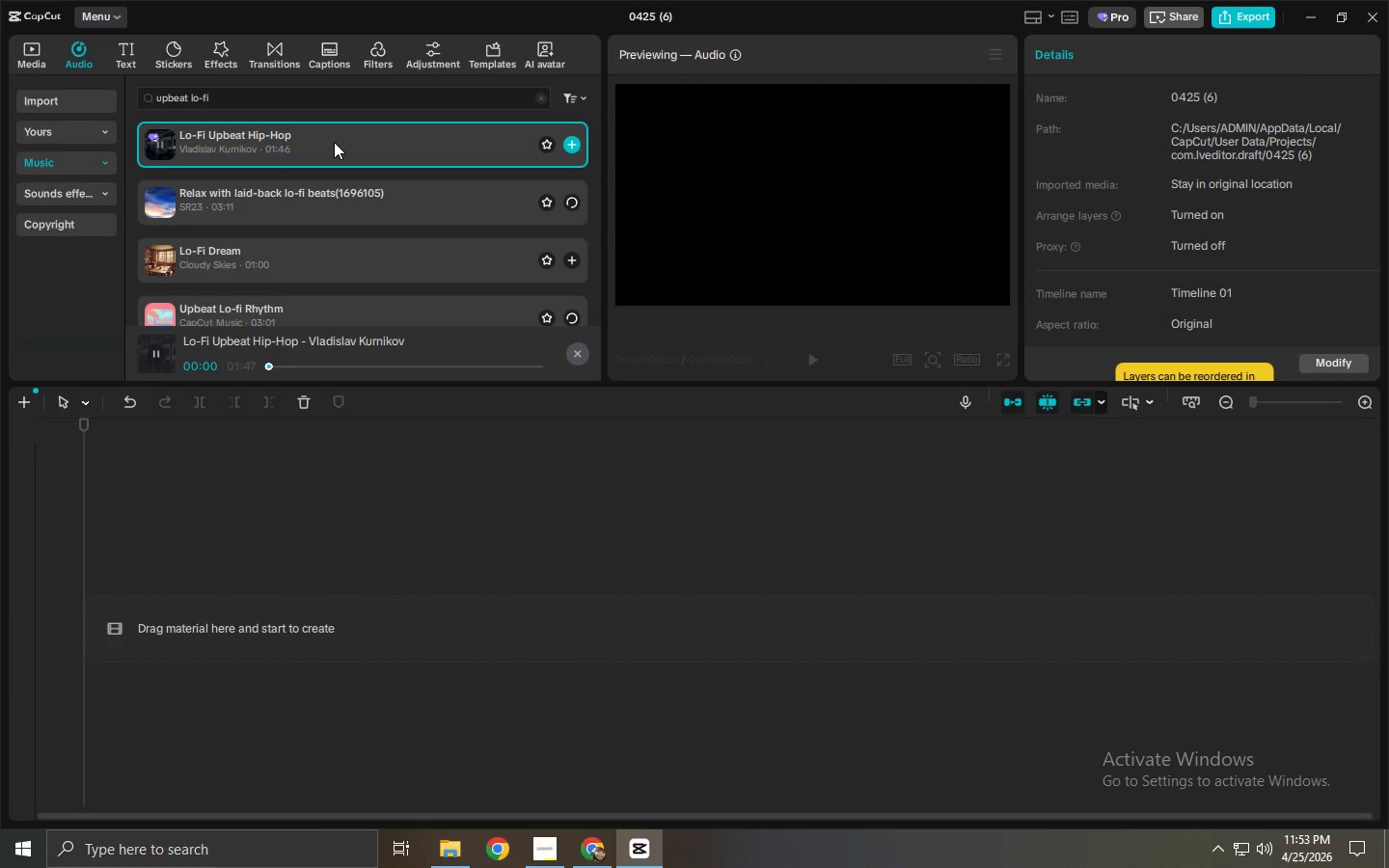 
scroll: coordinate [336, 185], scroll_direction: up, amount: 2.0
 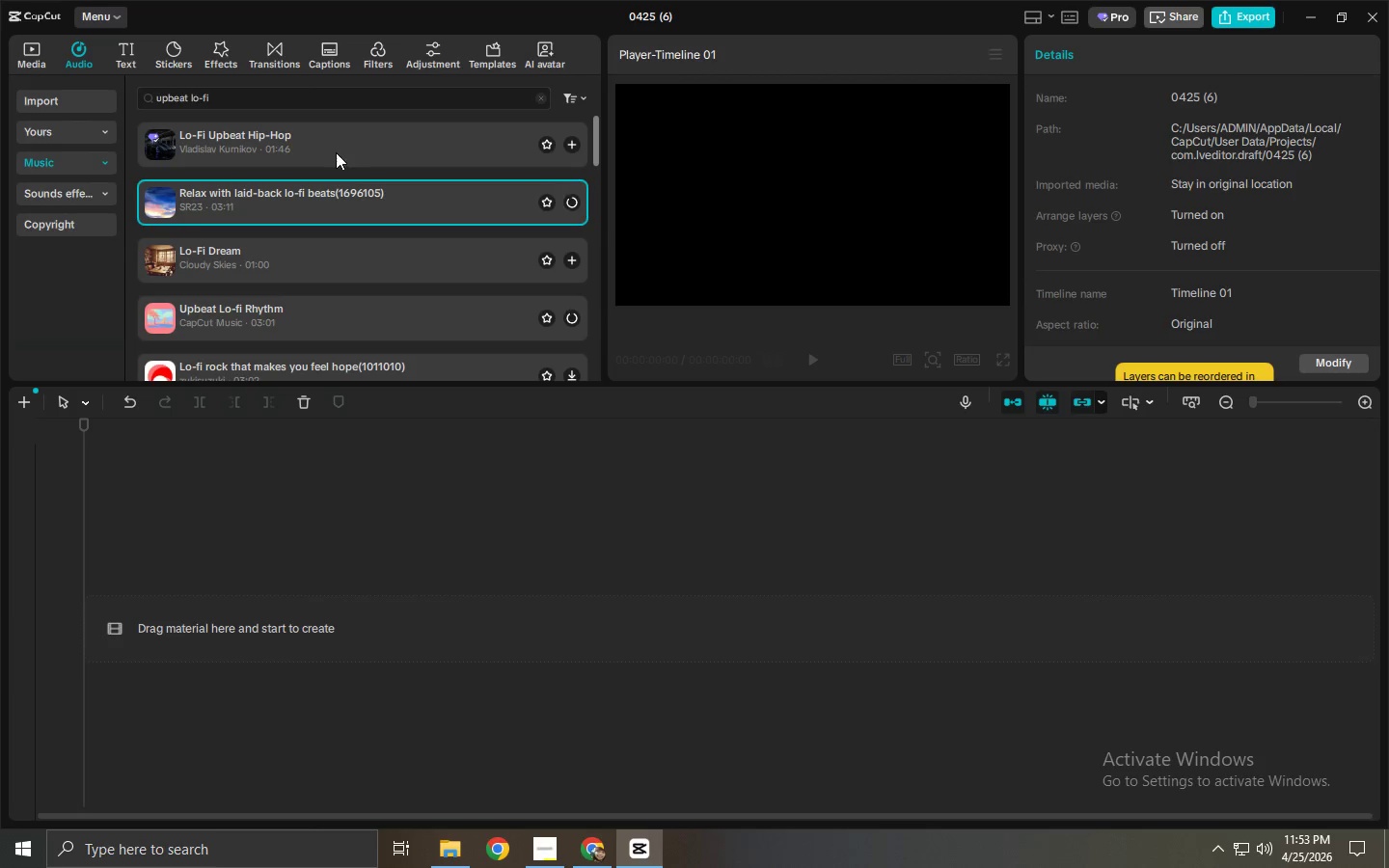 
left_click_drag(start_coordinate=[334, 134], to_coordinate=[206, 634])
 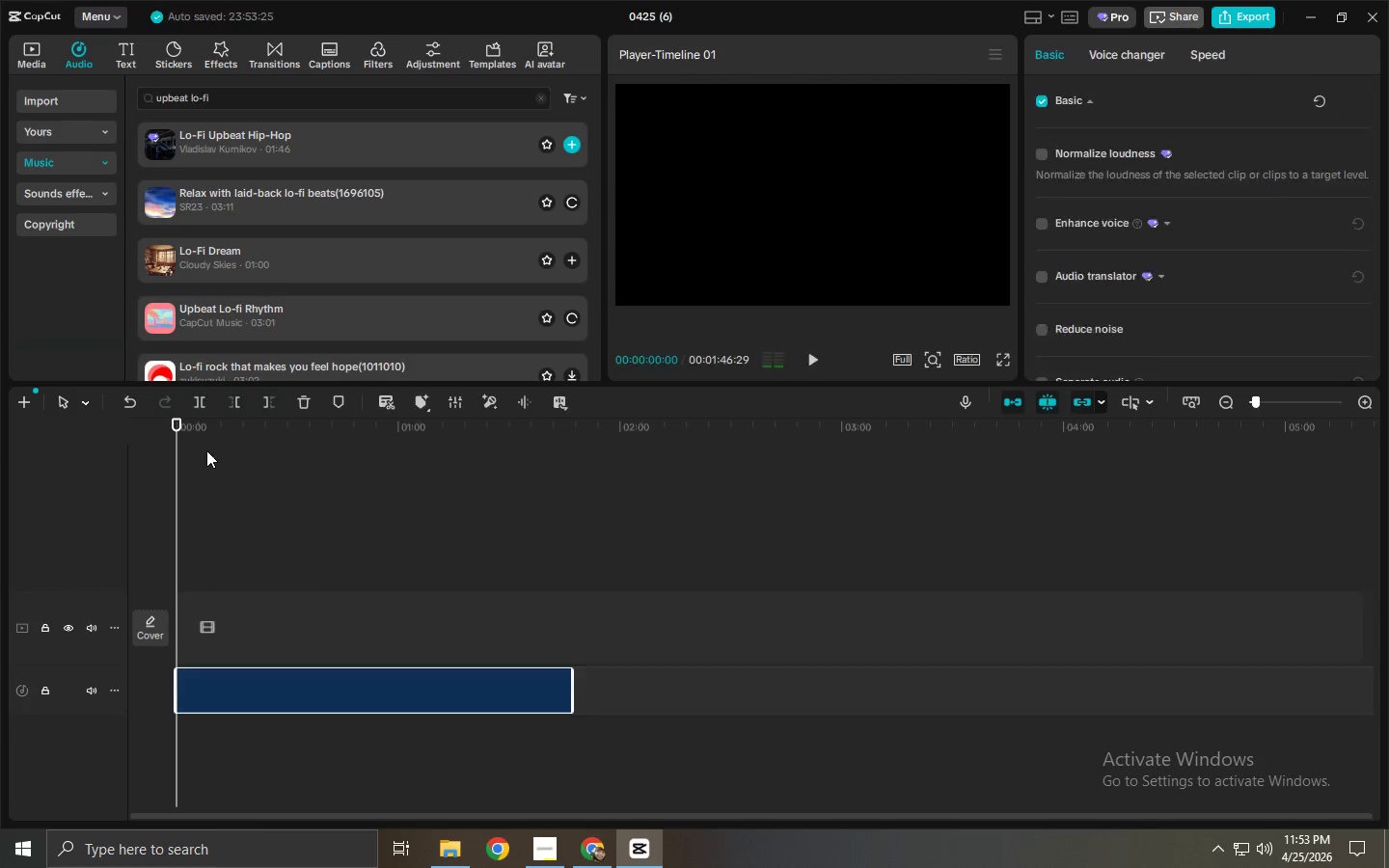 
left_click_drag(start_coordinate=[202, 440], to_coordinate=[171, 436])
 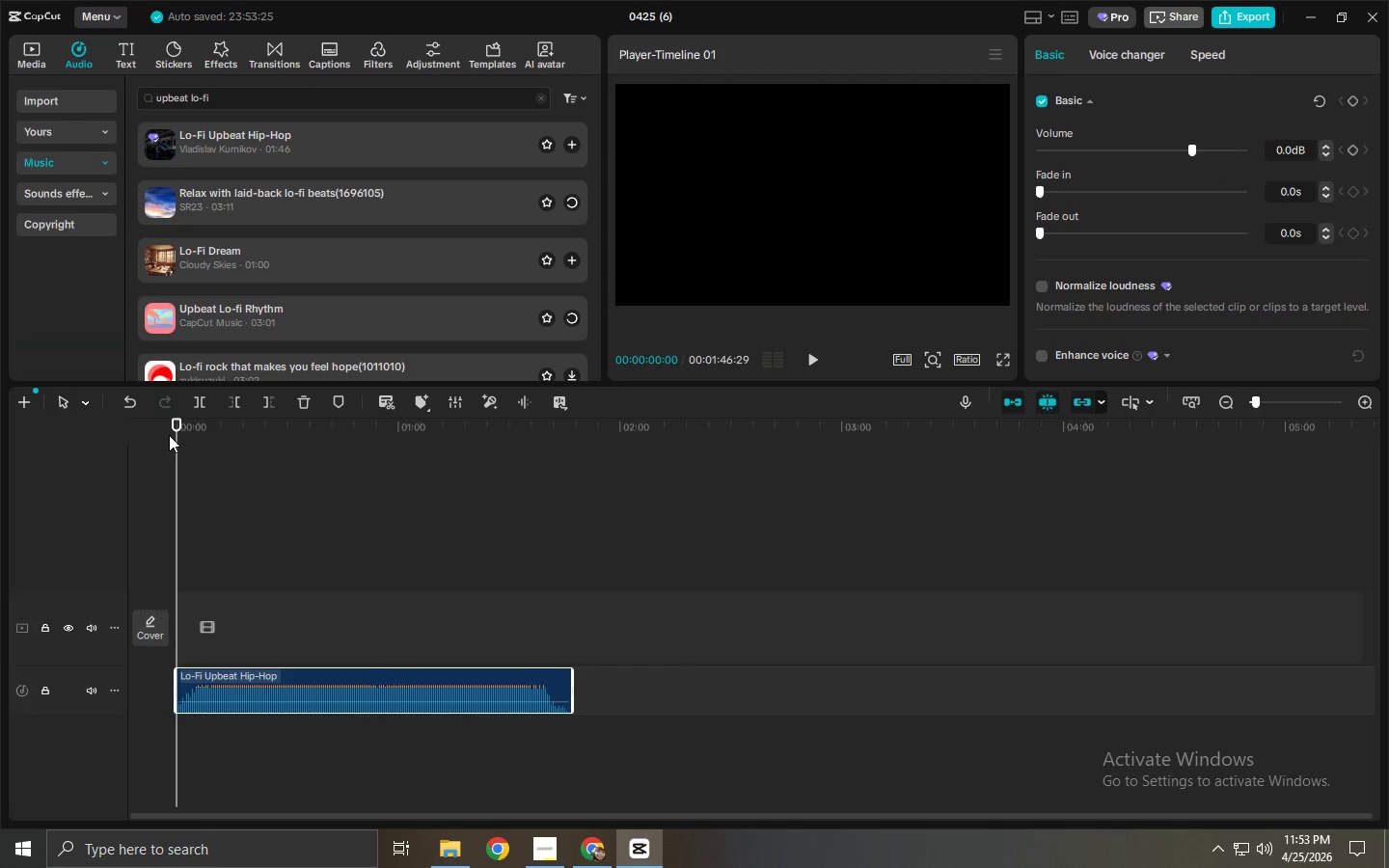 
key(Space)
 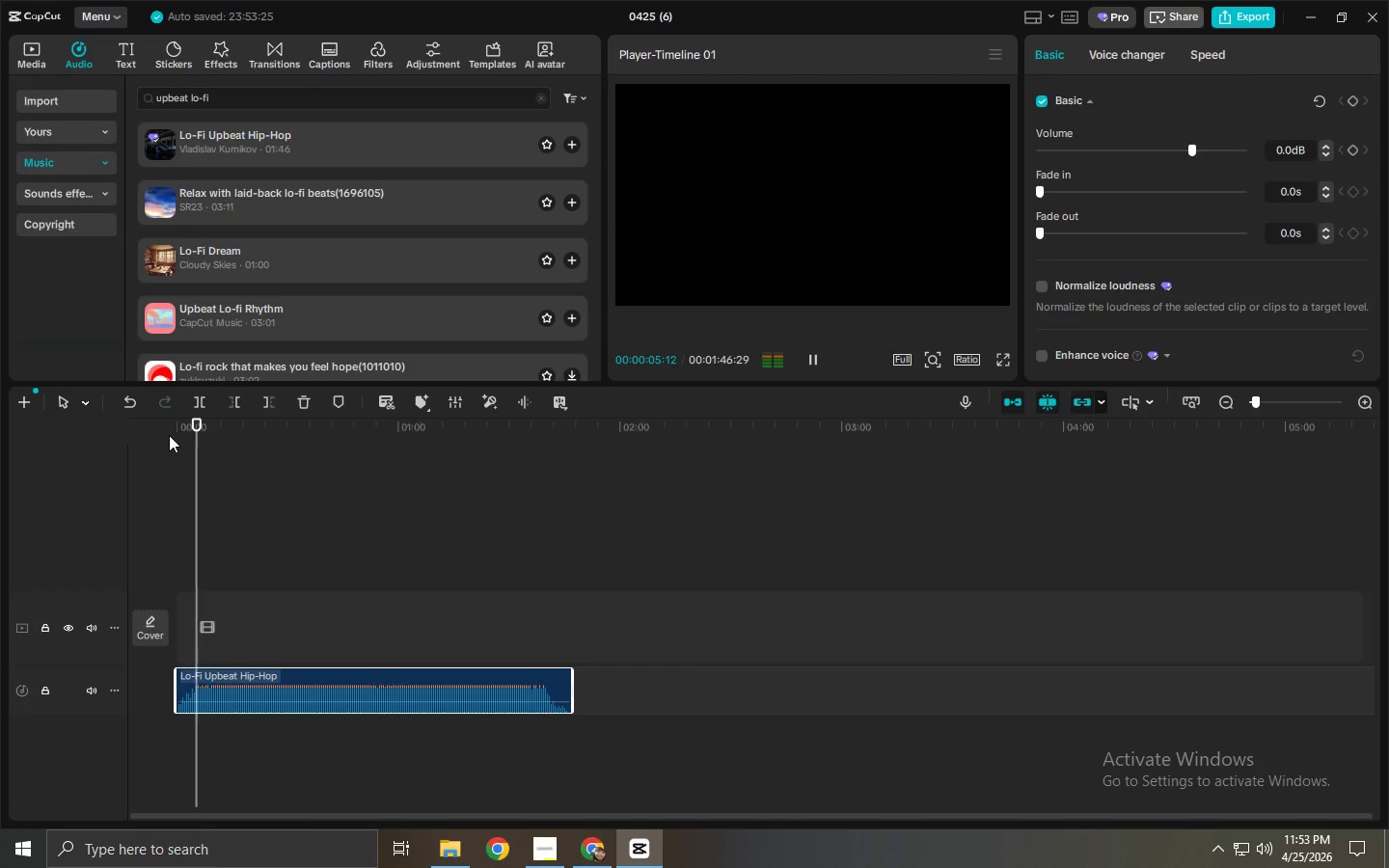 
wait(10.47)
 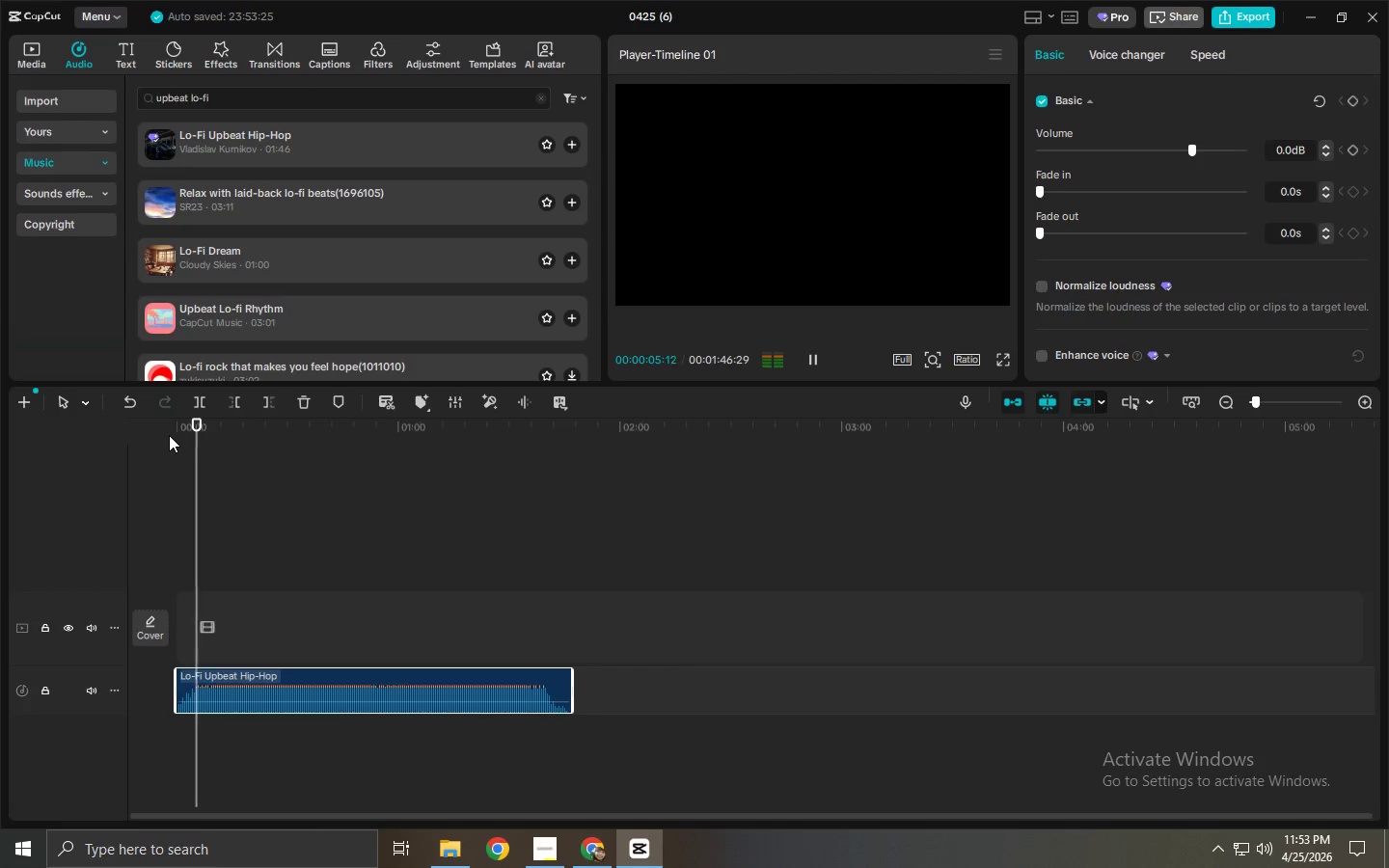 
left_click_drag(start_coordinate=[218, 422], to_coordinate=[209, 424])
 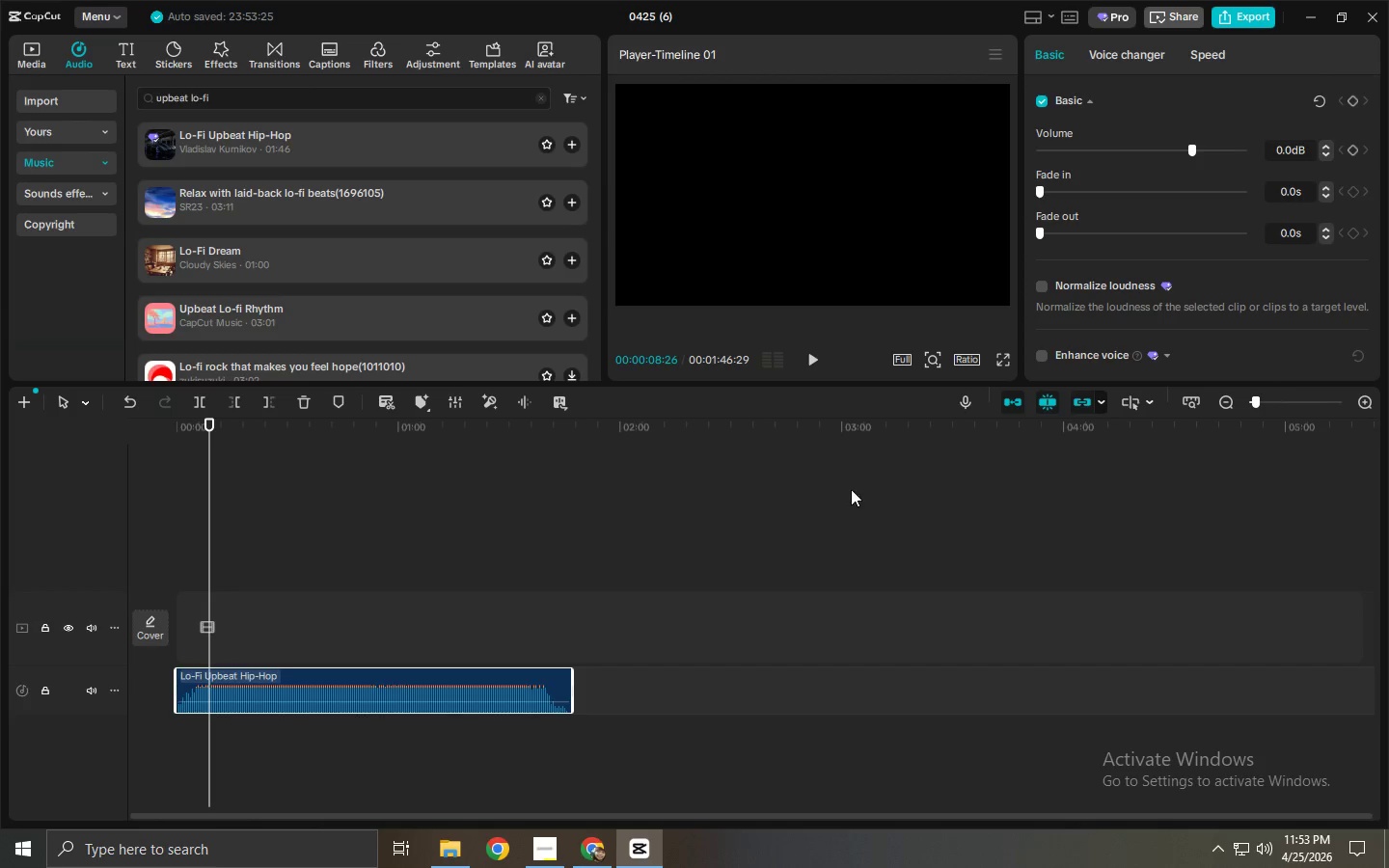 
hold_key(key=ControlLeft, duration=1.17)
 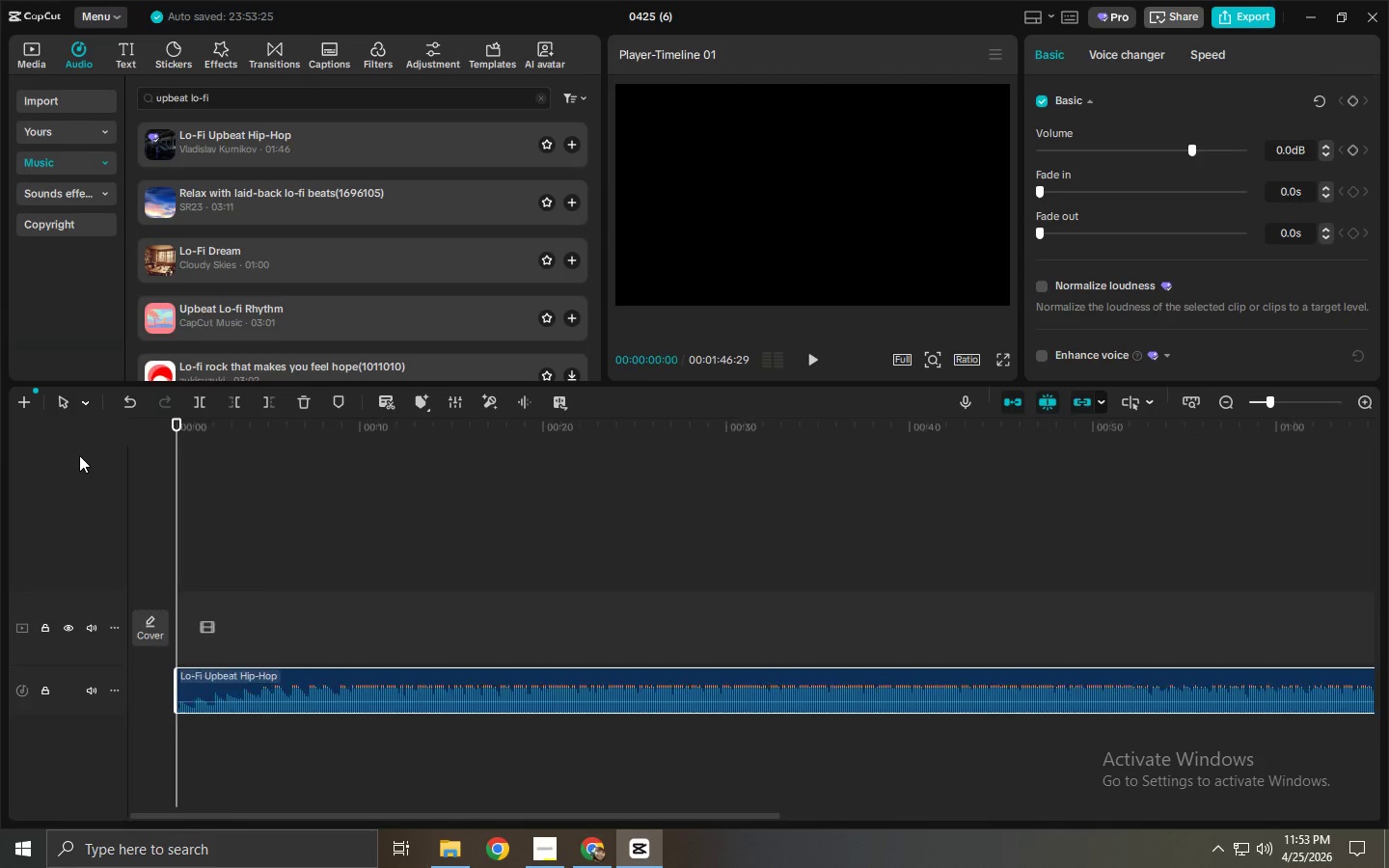 
hold_key(key=ControlLeft, duration=11.19)
left_click_drag(start_coordinate=[240, 445], to_coordinate=[79, 455])
 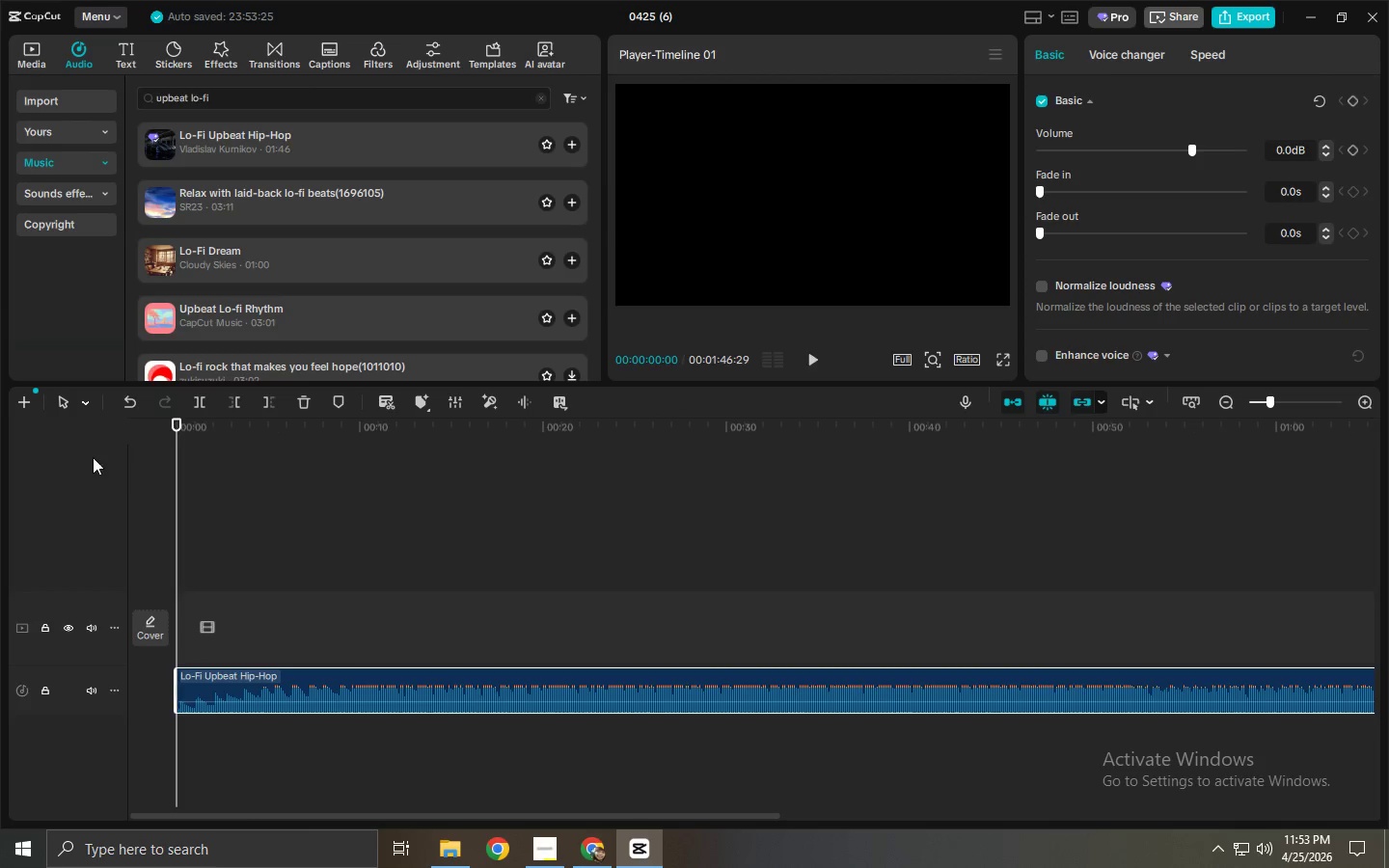 
scroll: coordinate [282, 603], scroll_direction: up, amount: 17.0
 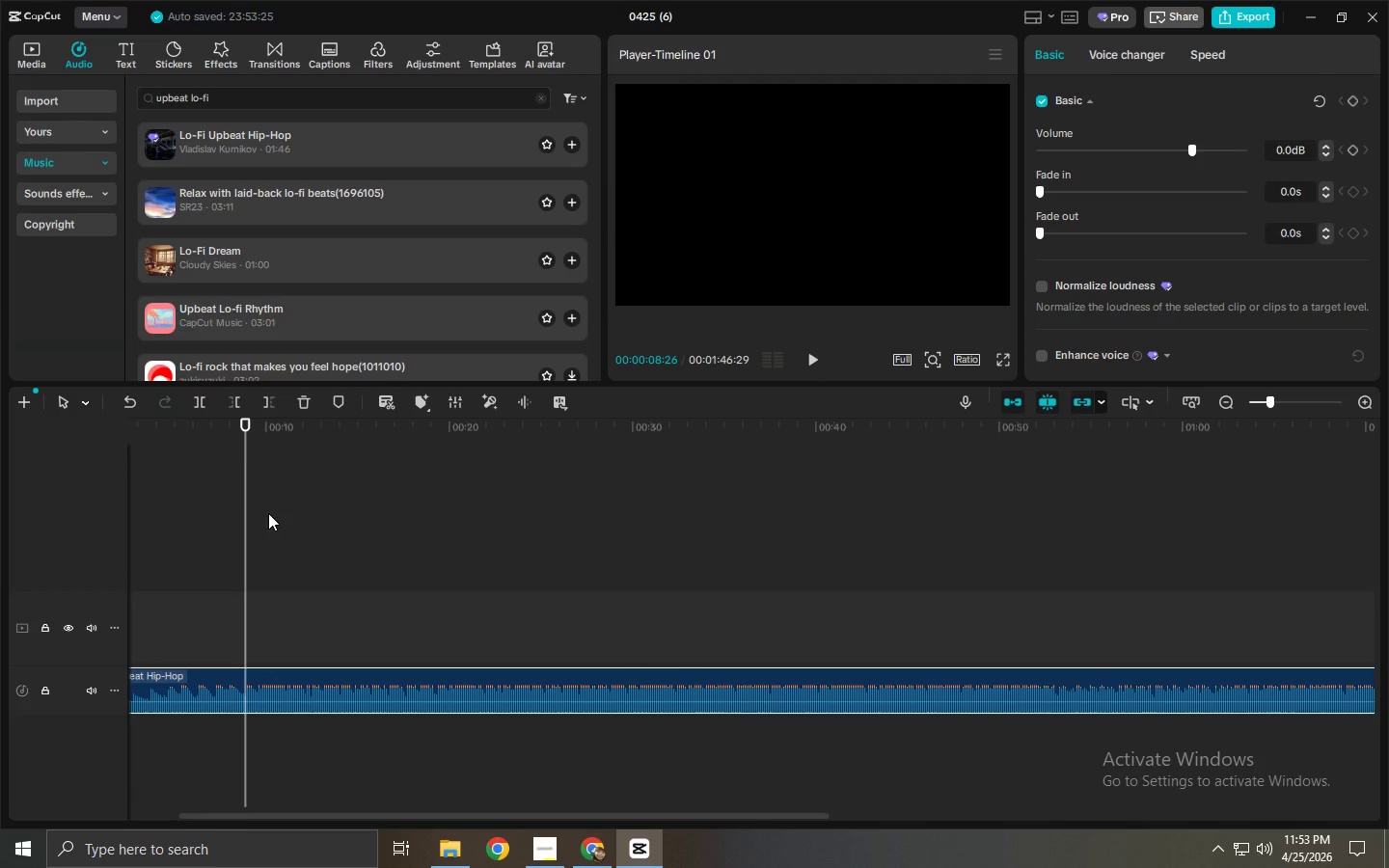 
key(Space)
 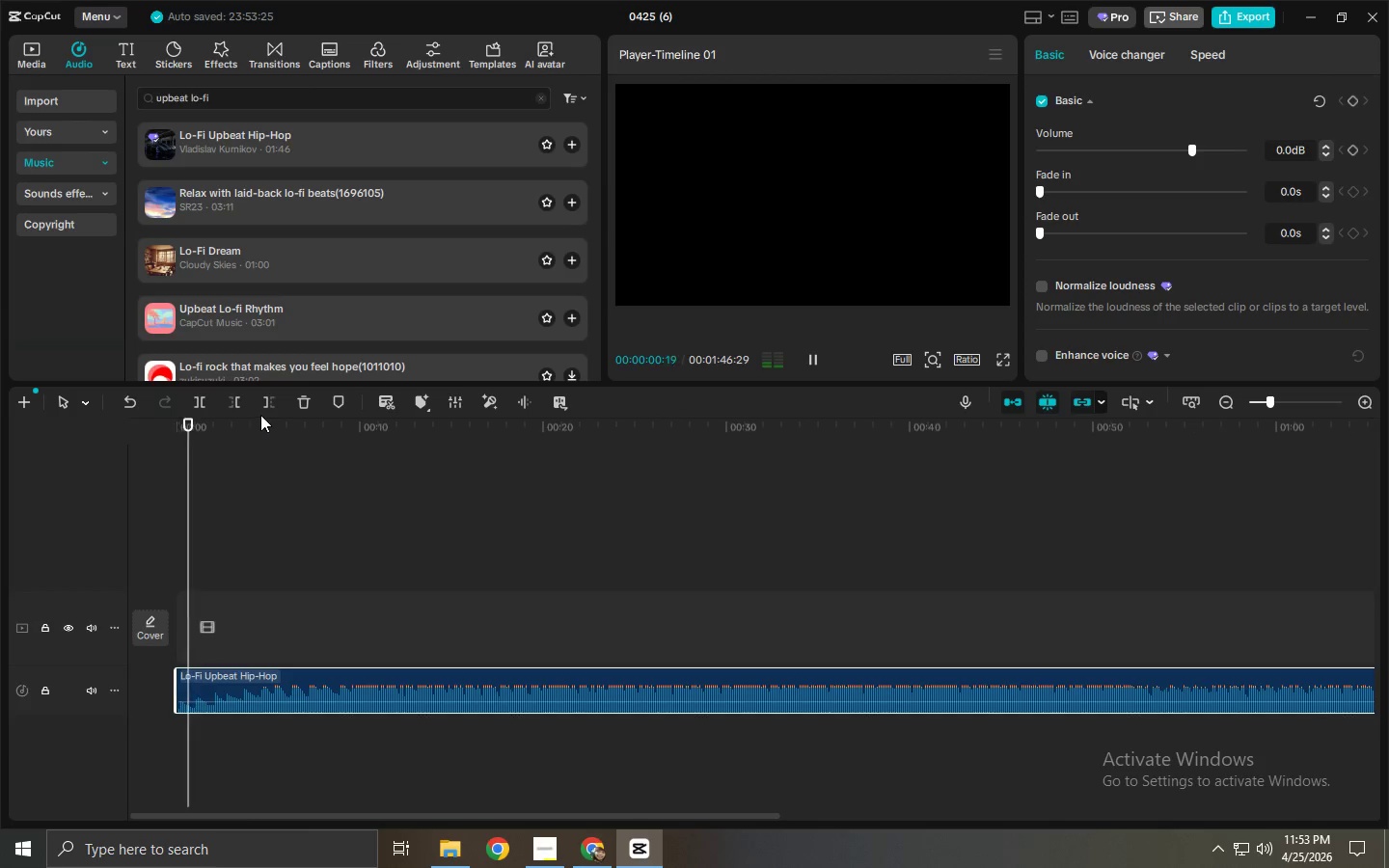 
key(Space)
 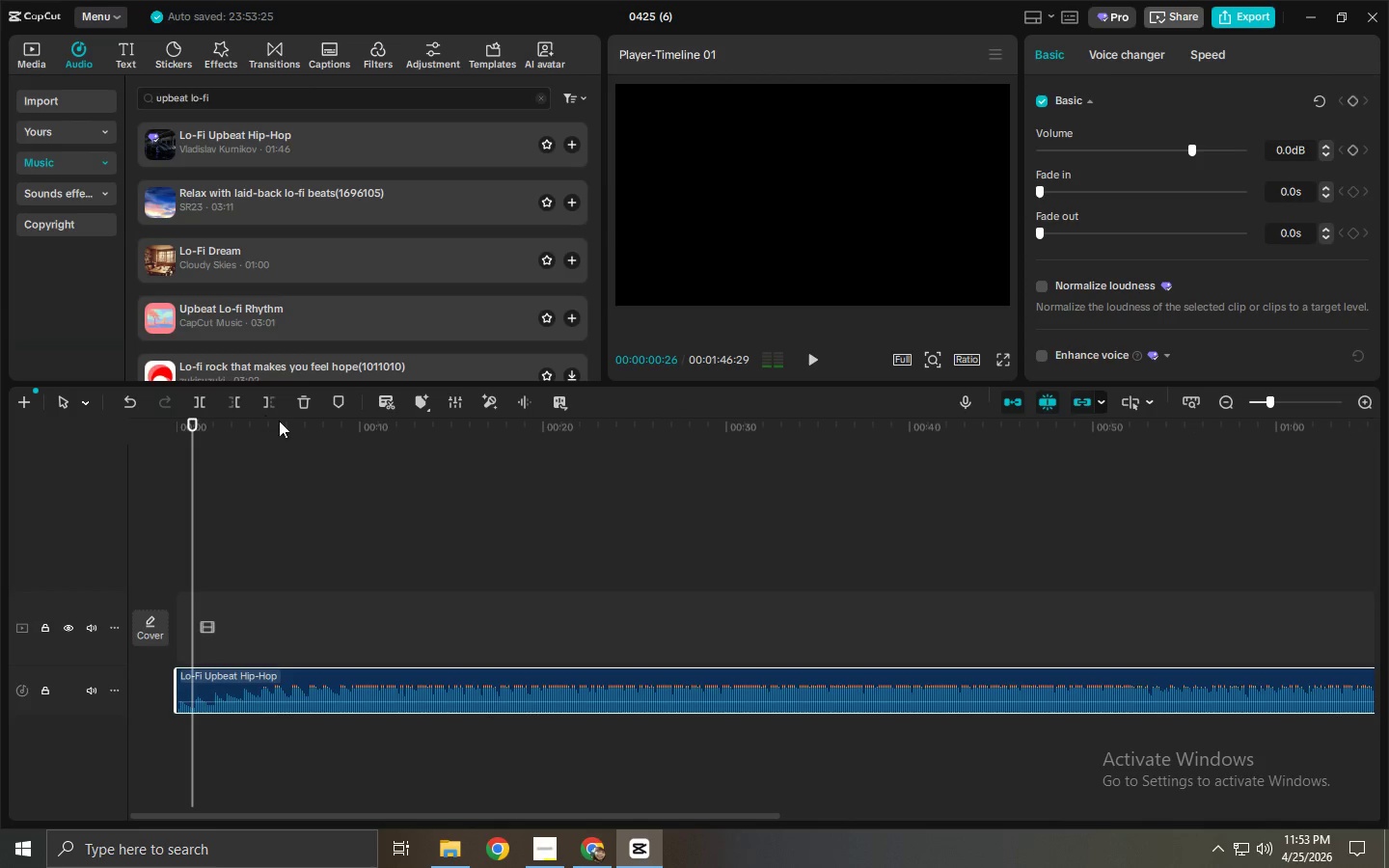 
left_click_drag(start_coordinate=[280, 421], to_coordinate=[287, 424])
 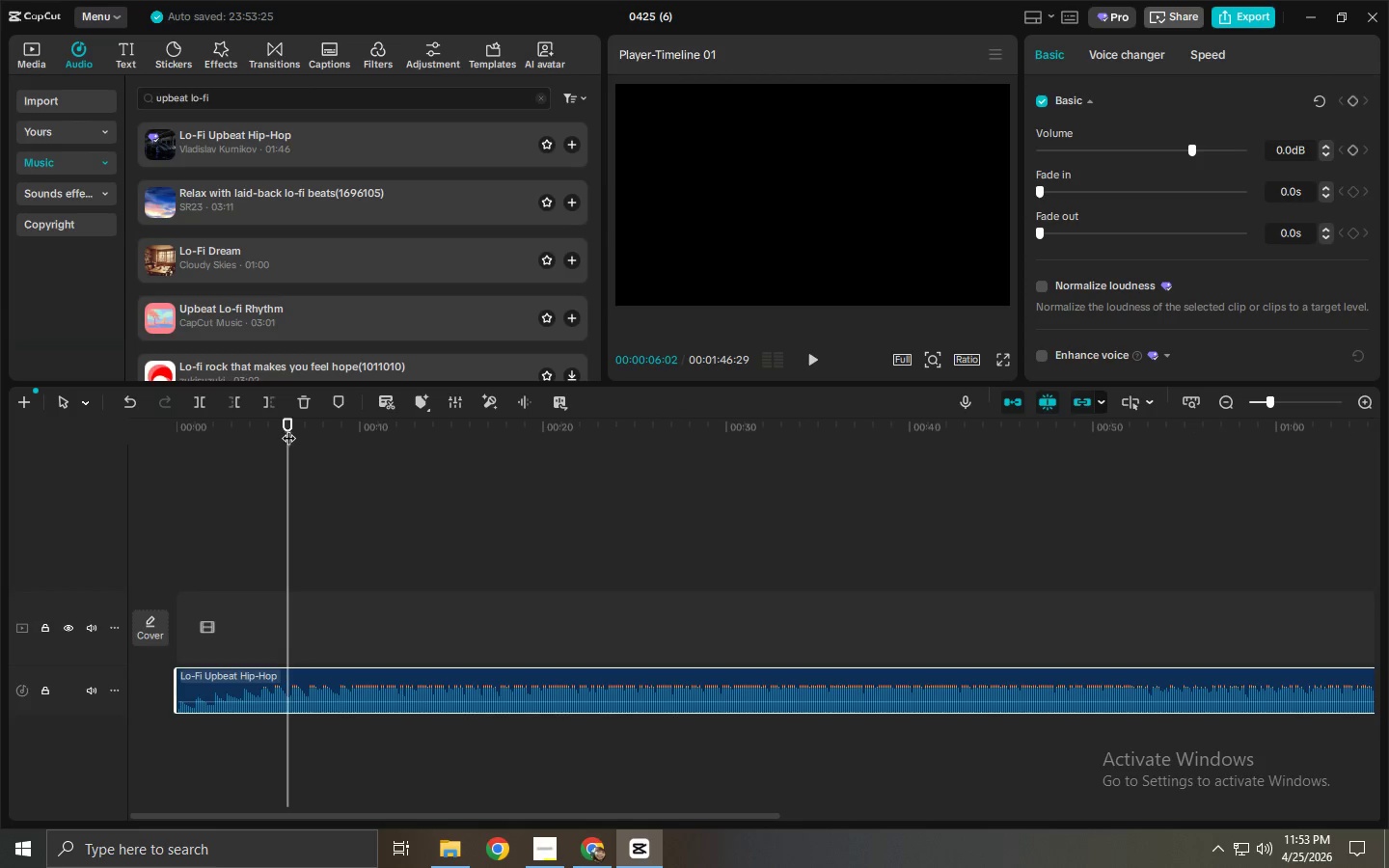 
key(Space)
 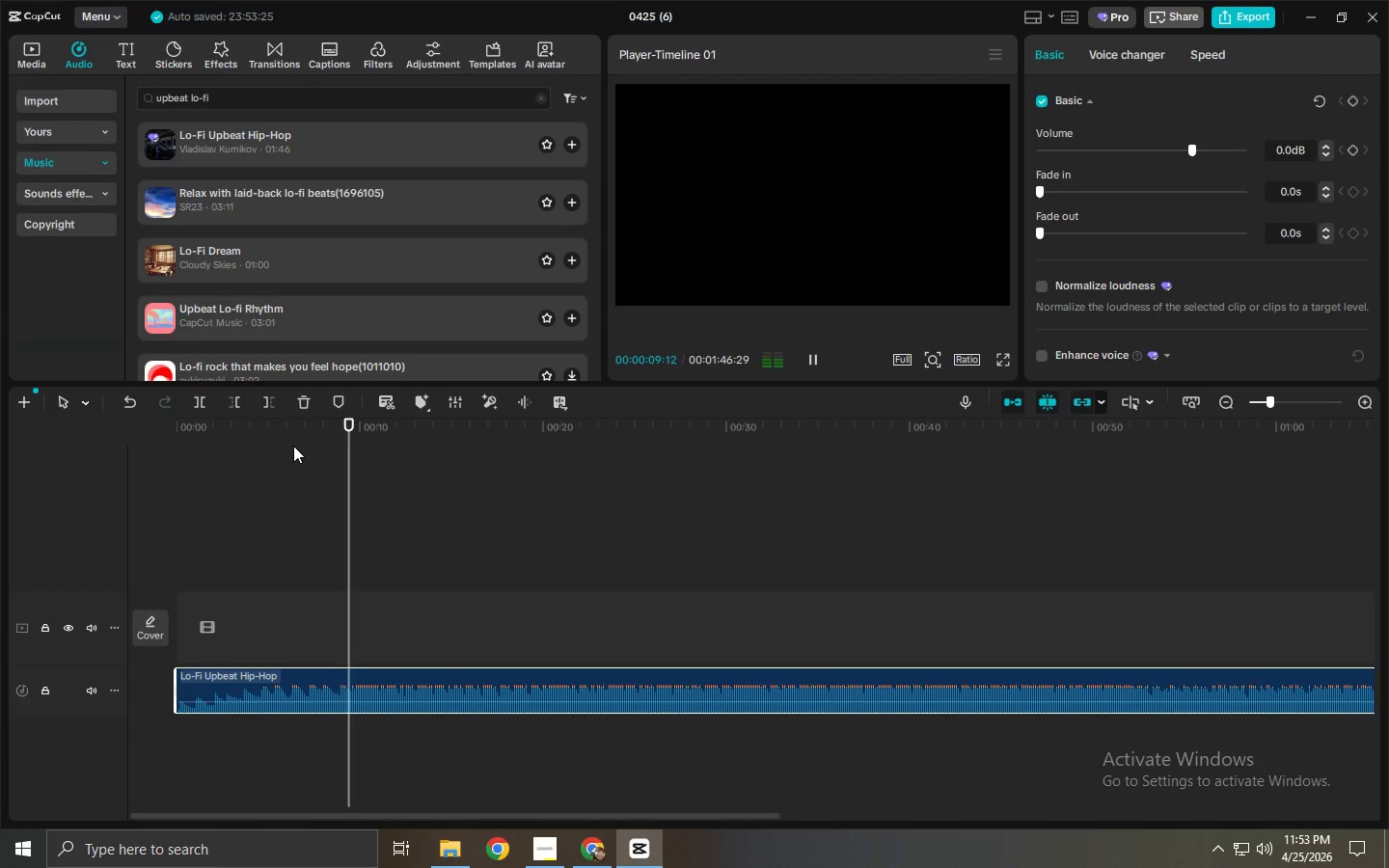 
left_click_drag(start_coordinate=[368, 443], to_coordinate=[330, 450])
 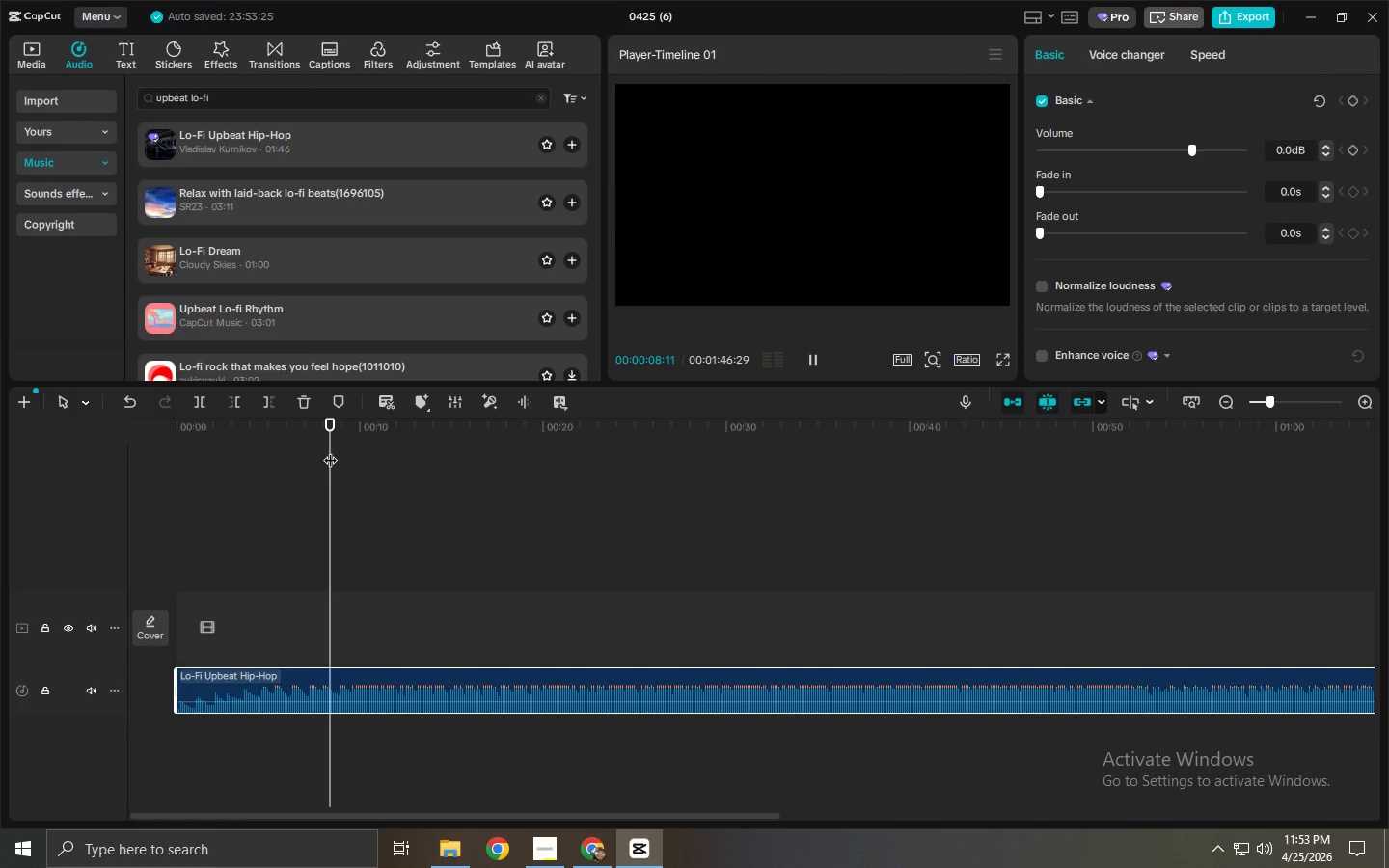 
left_click_drag(start_coordinate=[330, 450], to_coordinate=[338, 454])